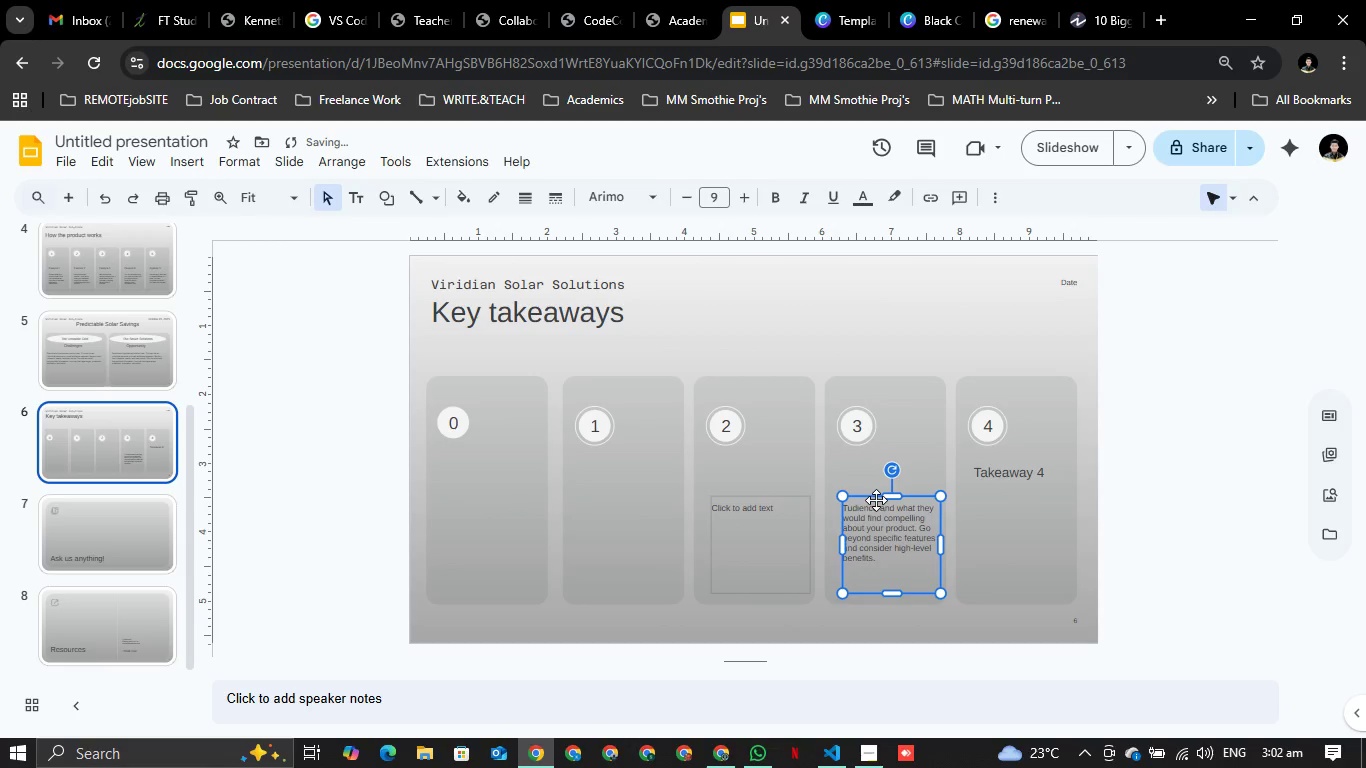 
key(Backspace)
 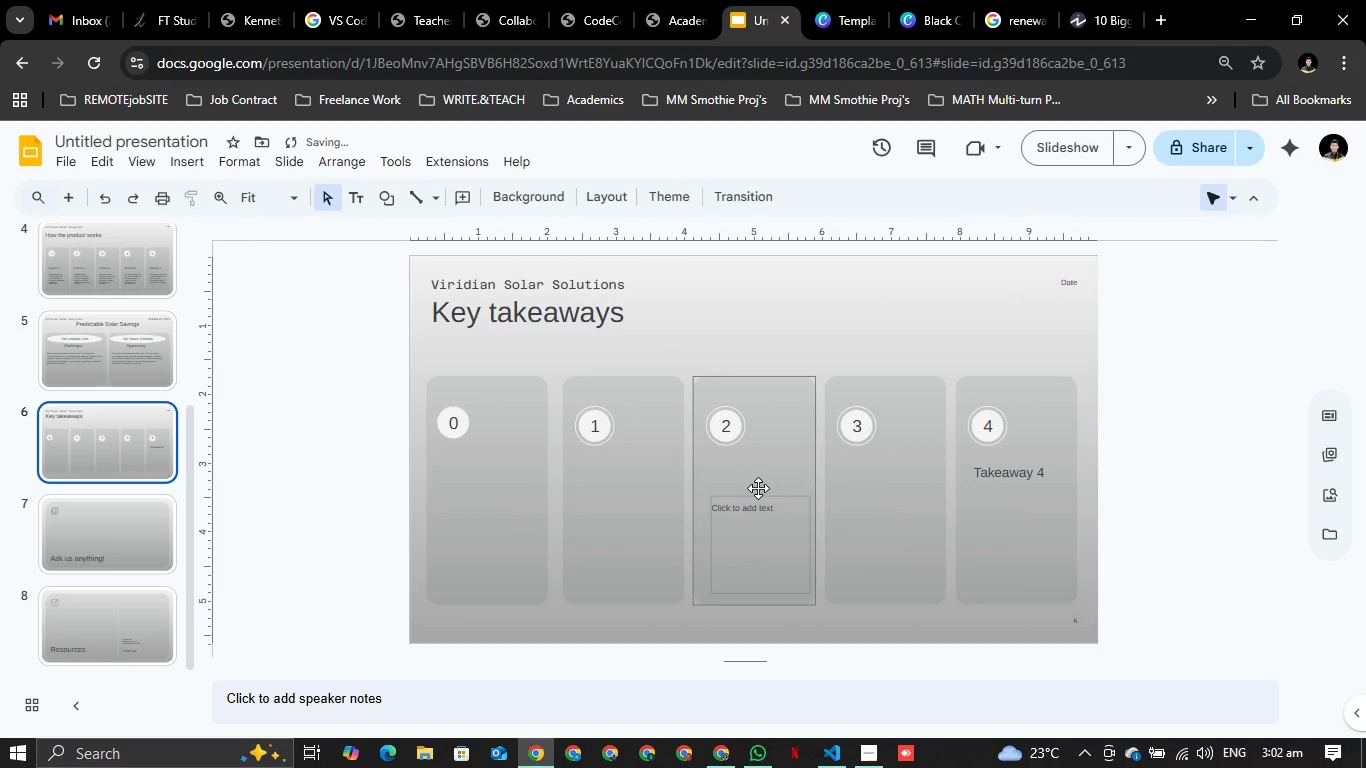 
left_click([758, 489])
 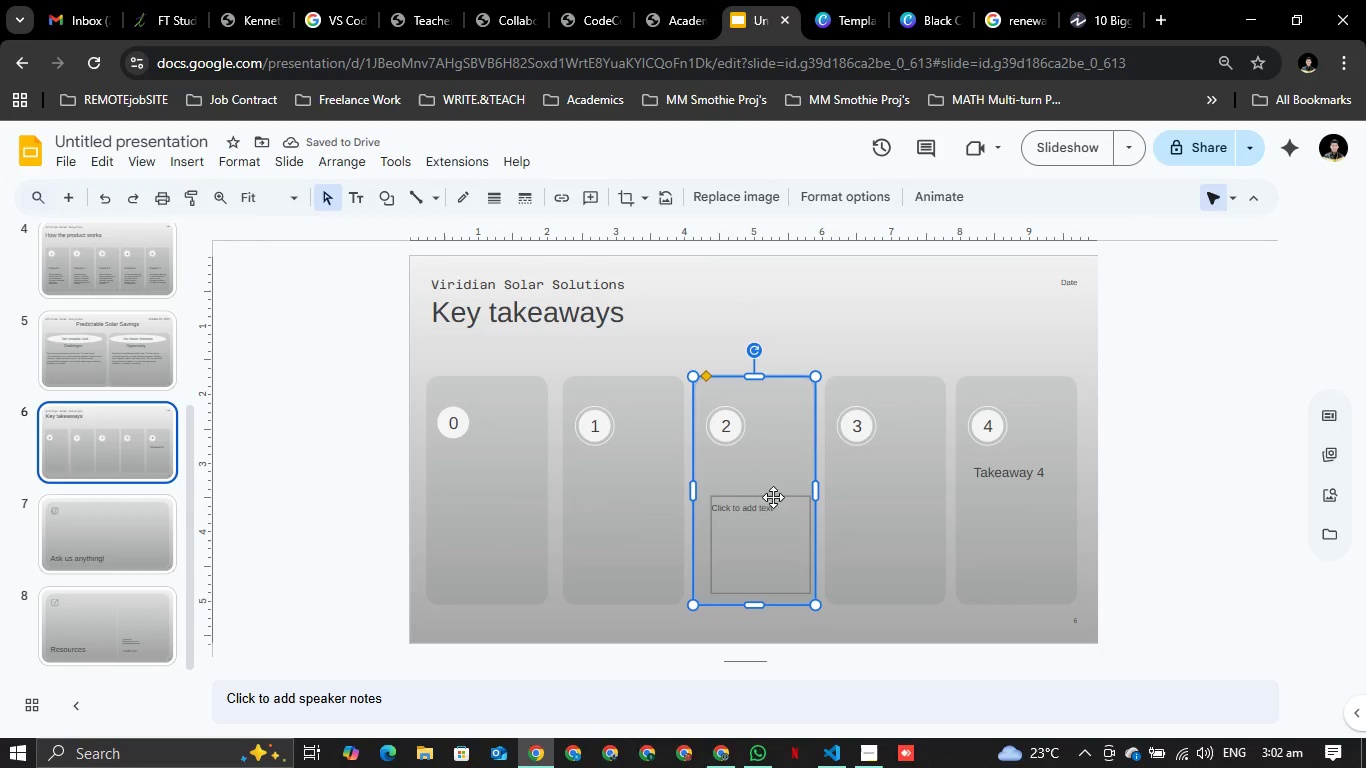 
left_click([774, 499])
 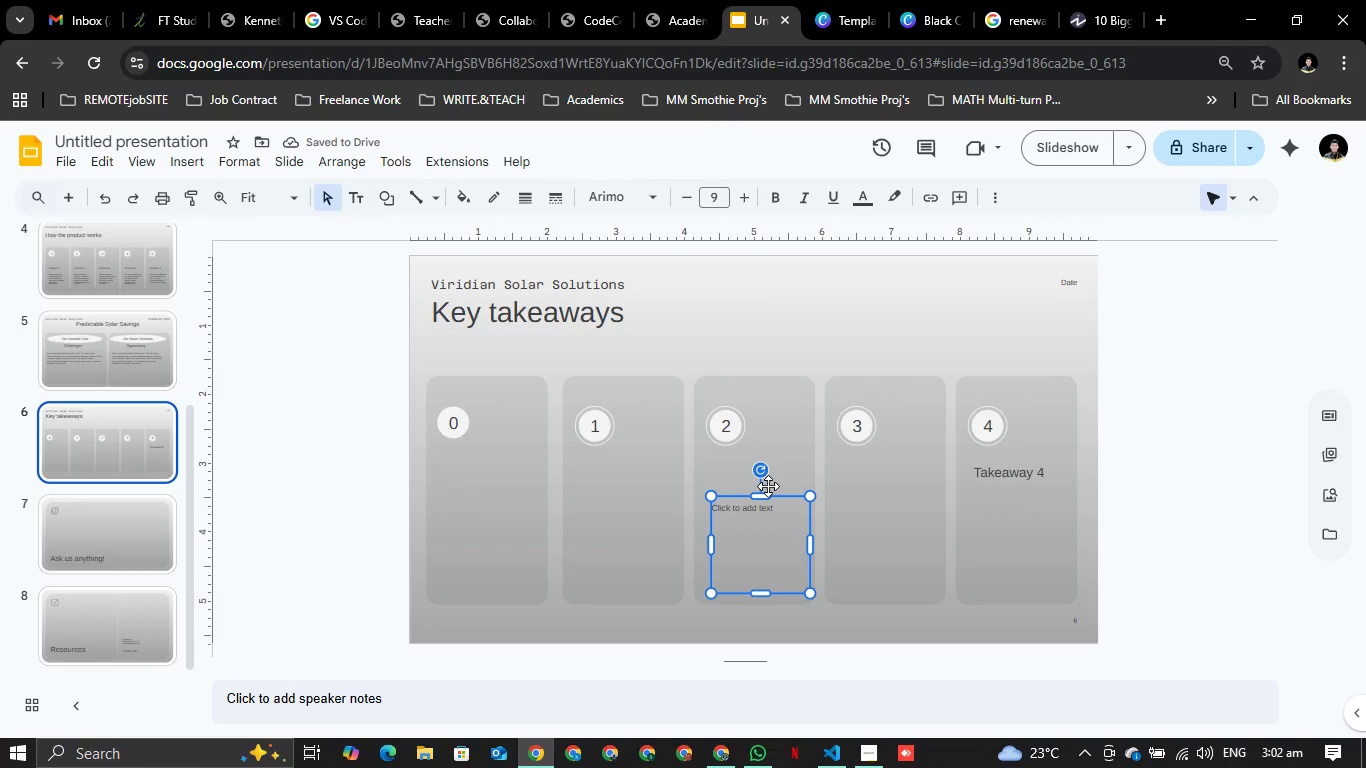 
key(Backspace)
 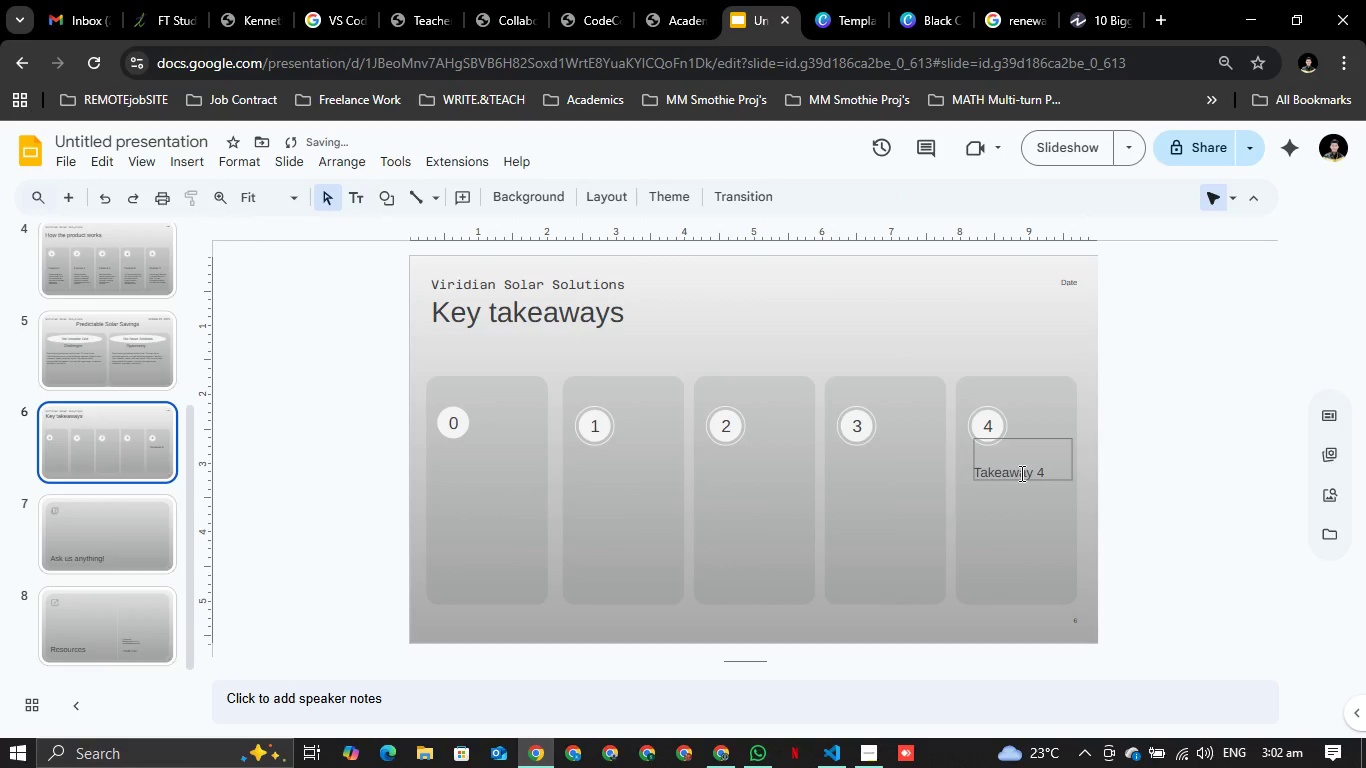 
left_click([1021, 562])
 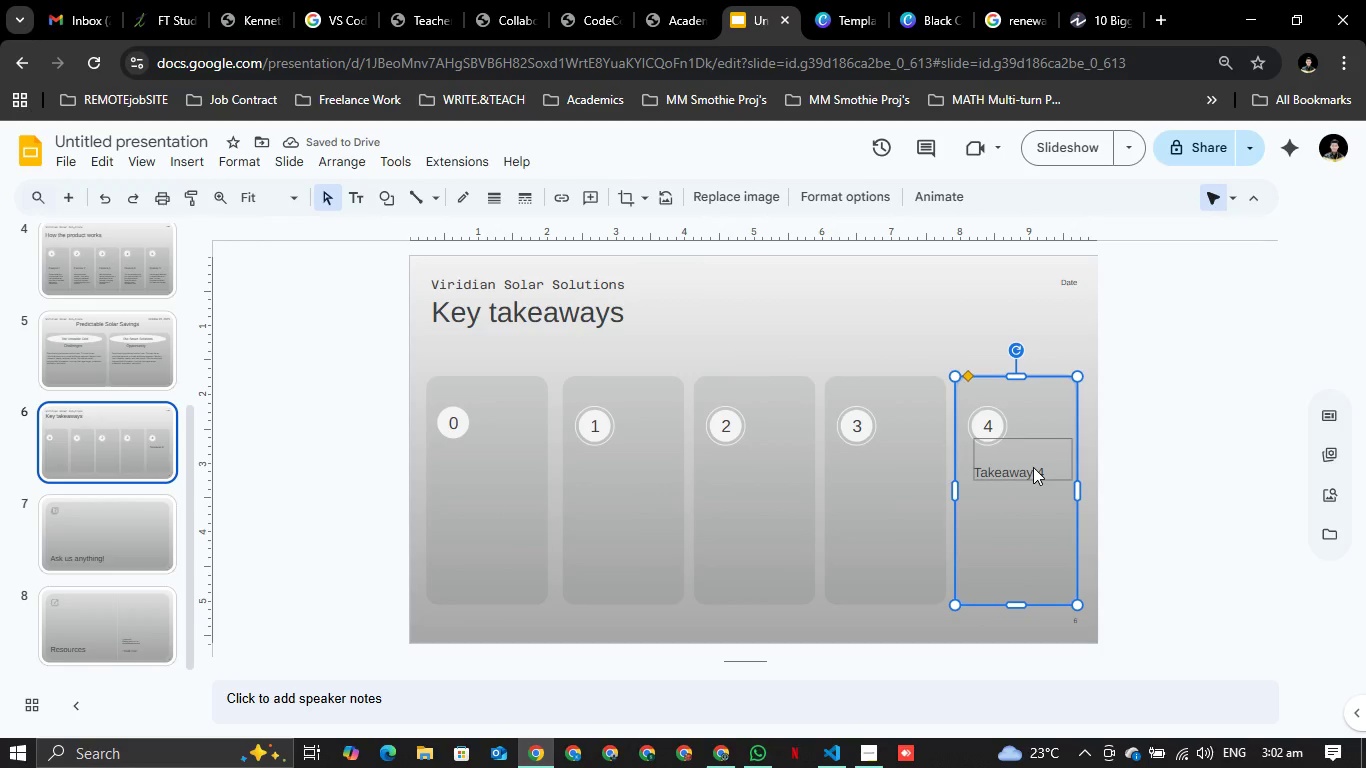 
left_click([1033, 467])
 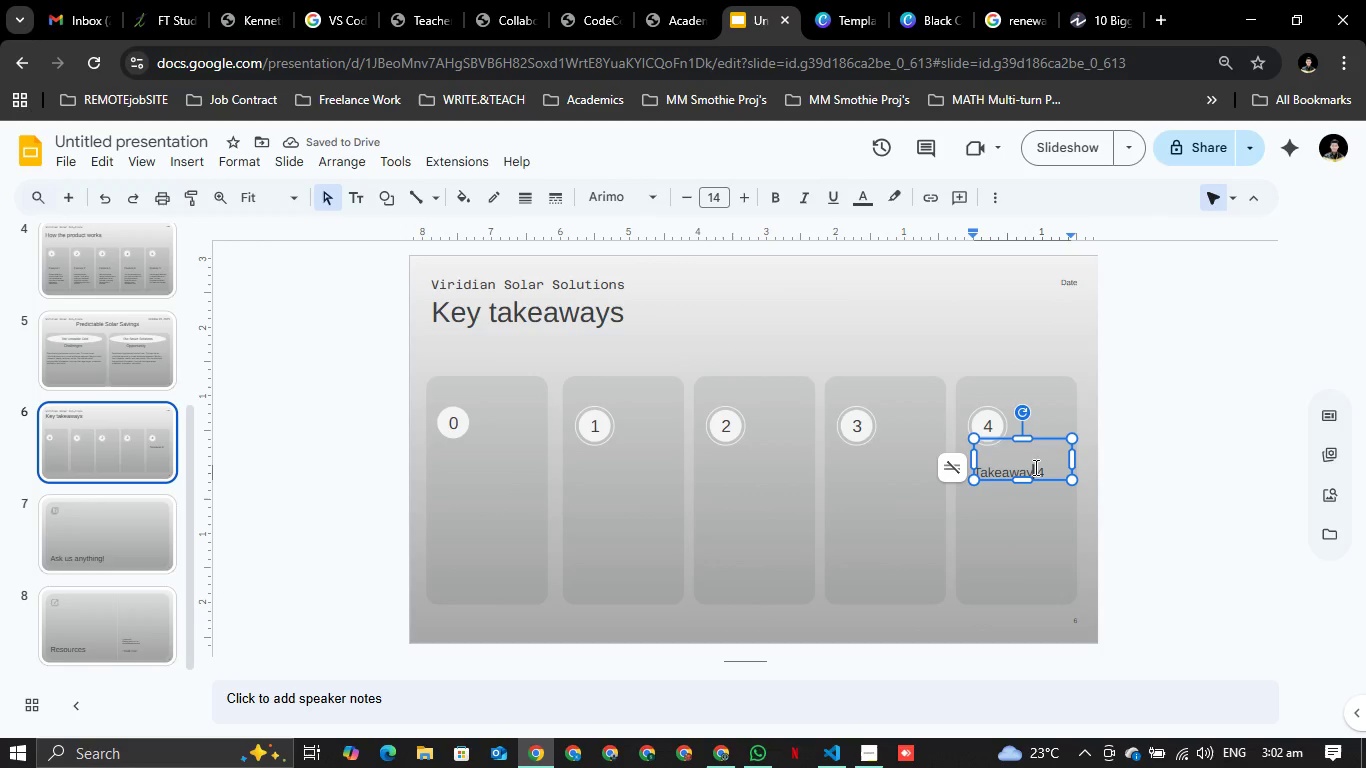 
key(Backspace)
 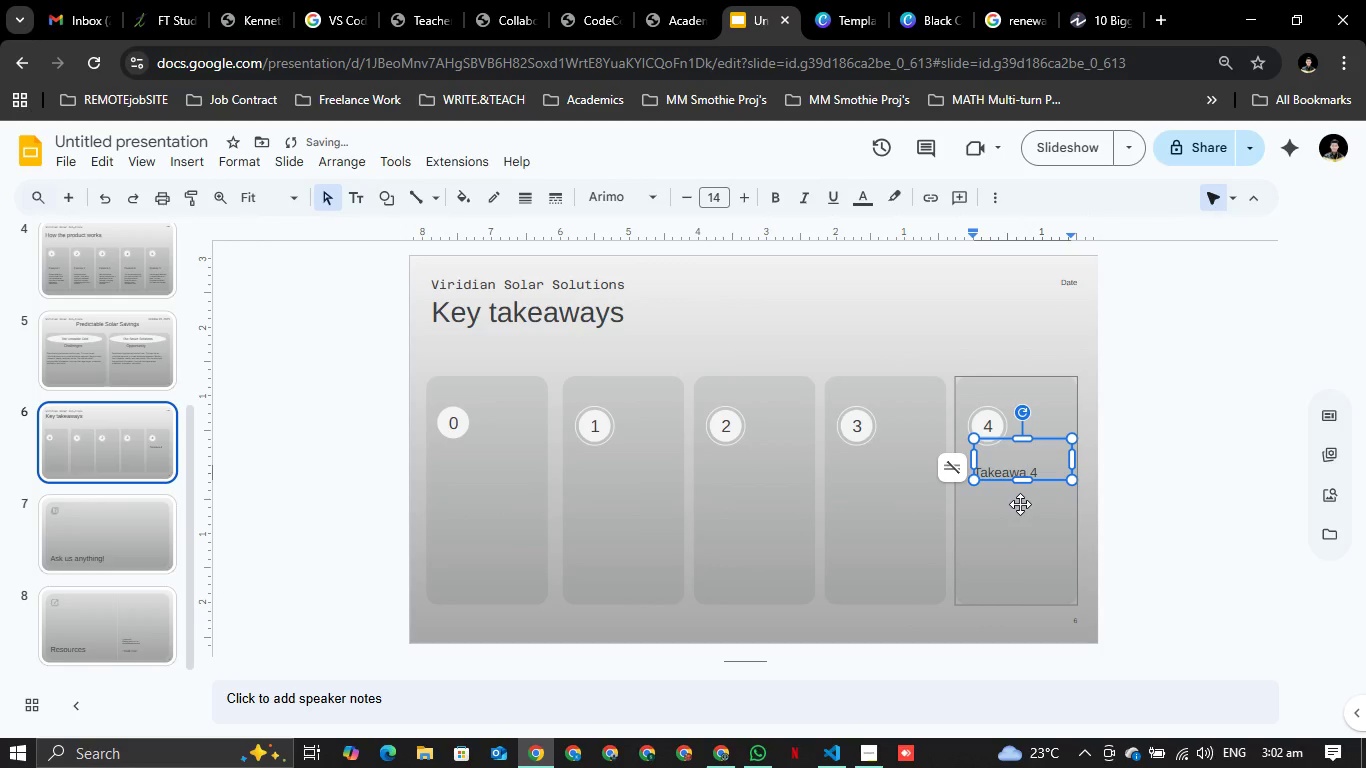 
key(Control+A)
 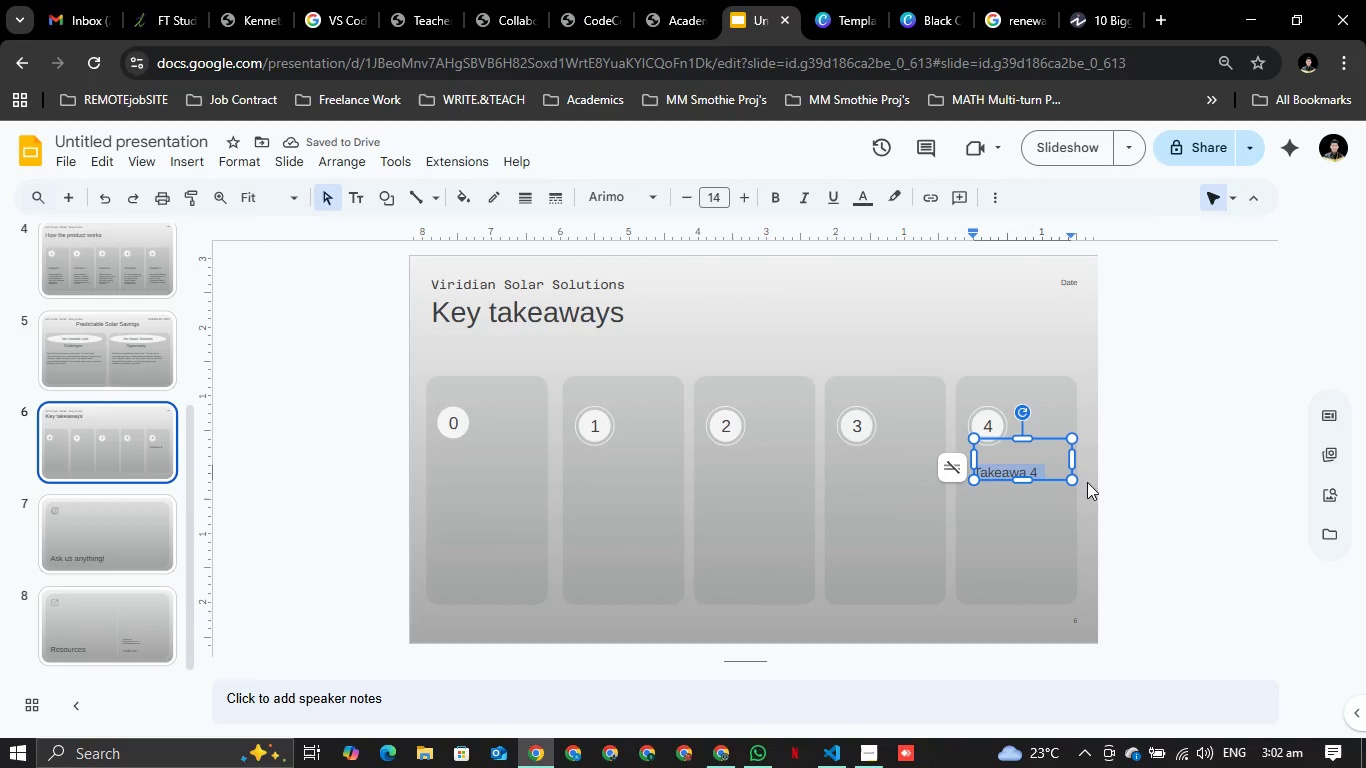 
key(Backspace)
 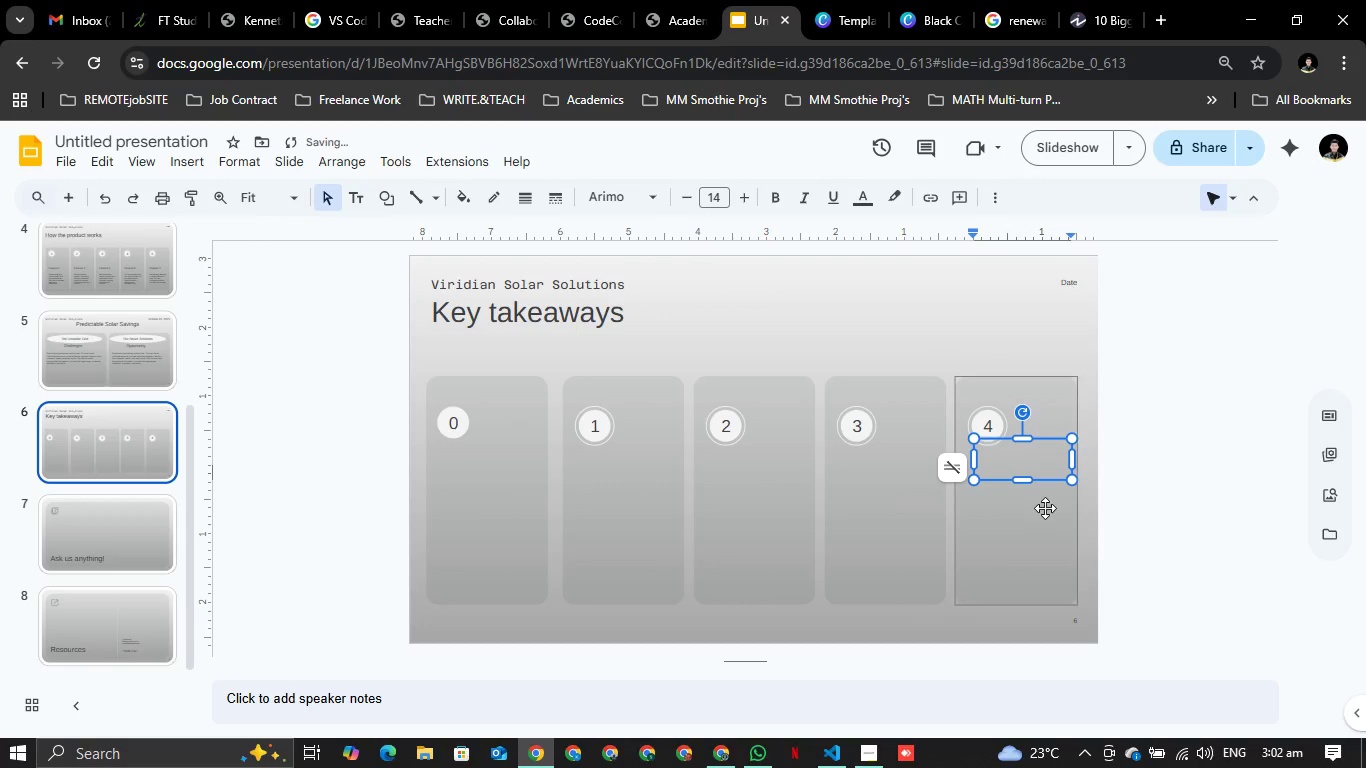 
left_click([1048, 510])
 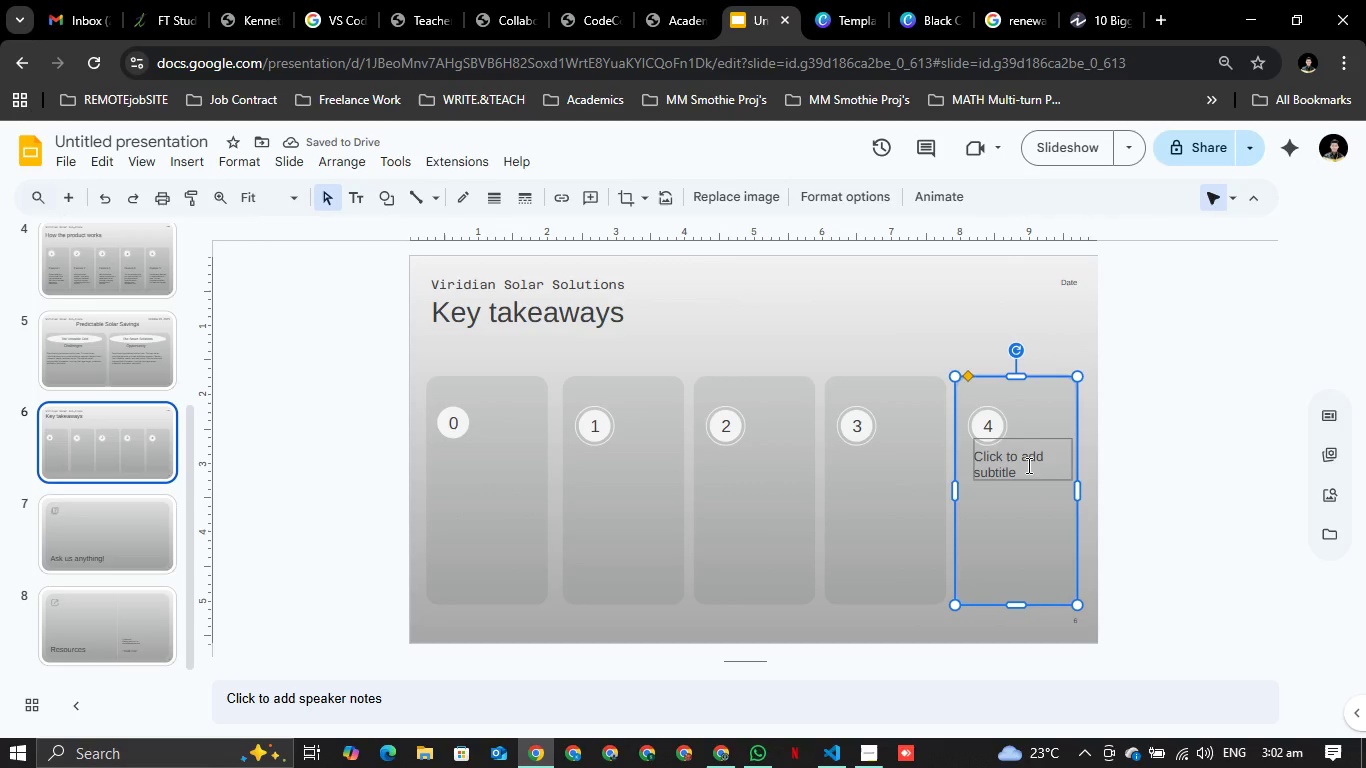 
left_click([1027, 465])
 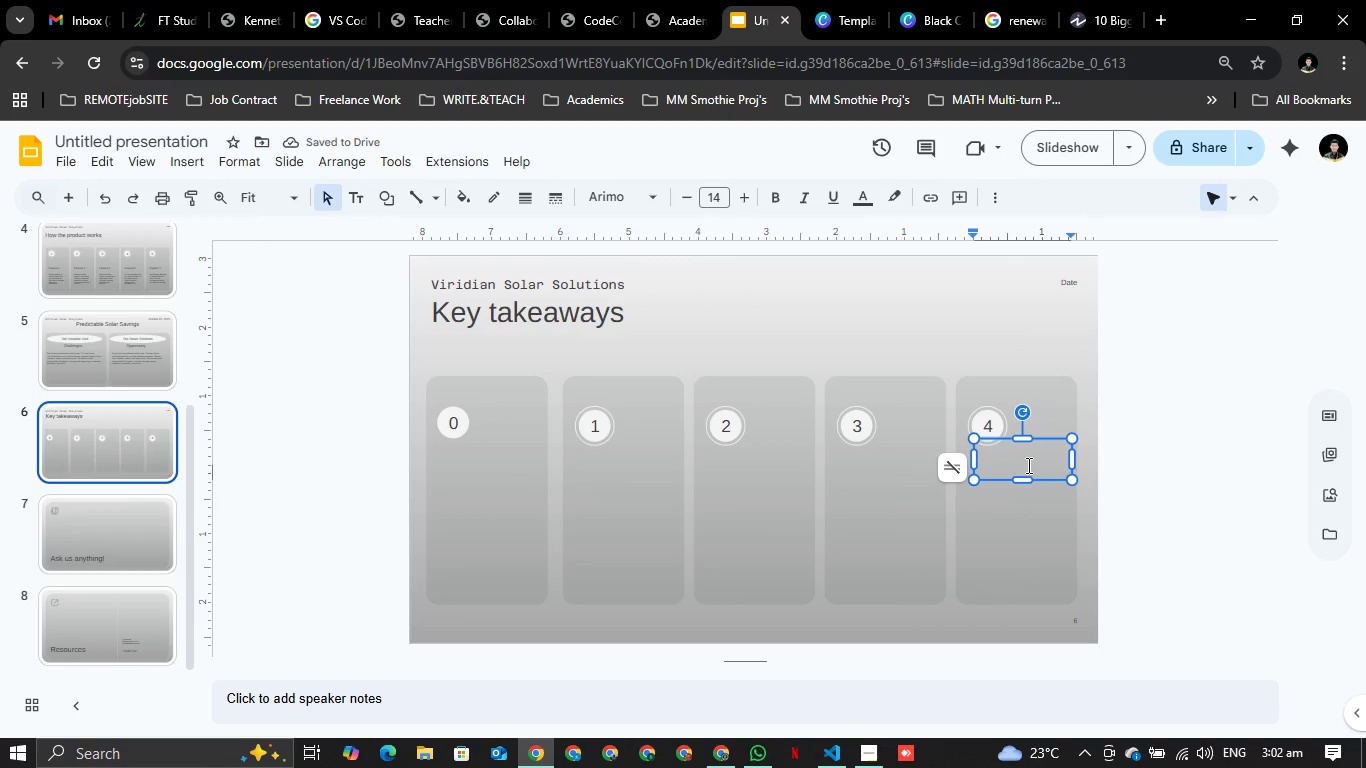 
right_click([1027, 465])
 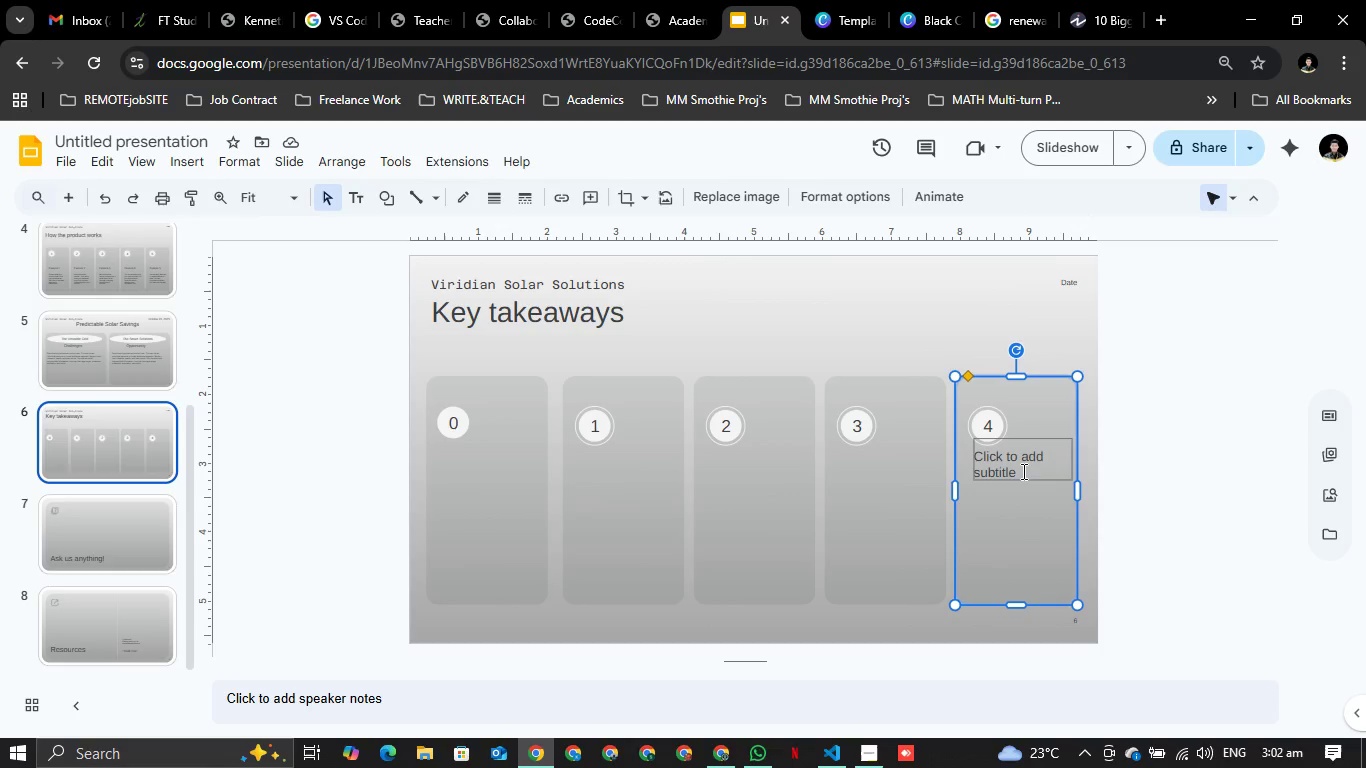 
wait(5.17)
 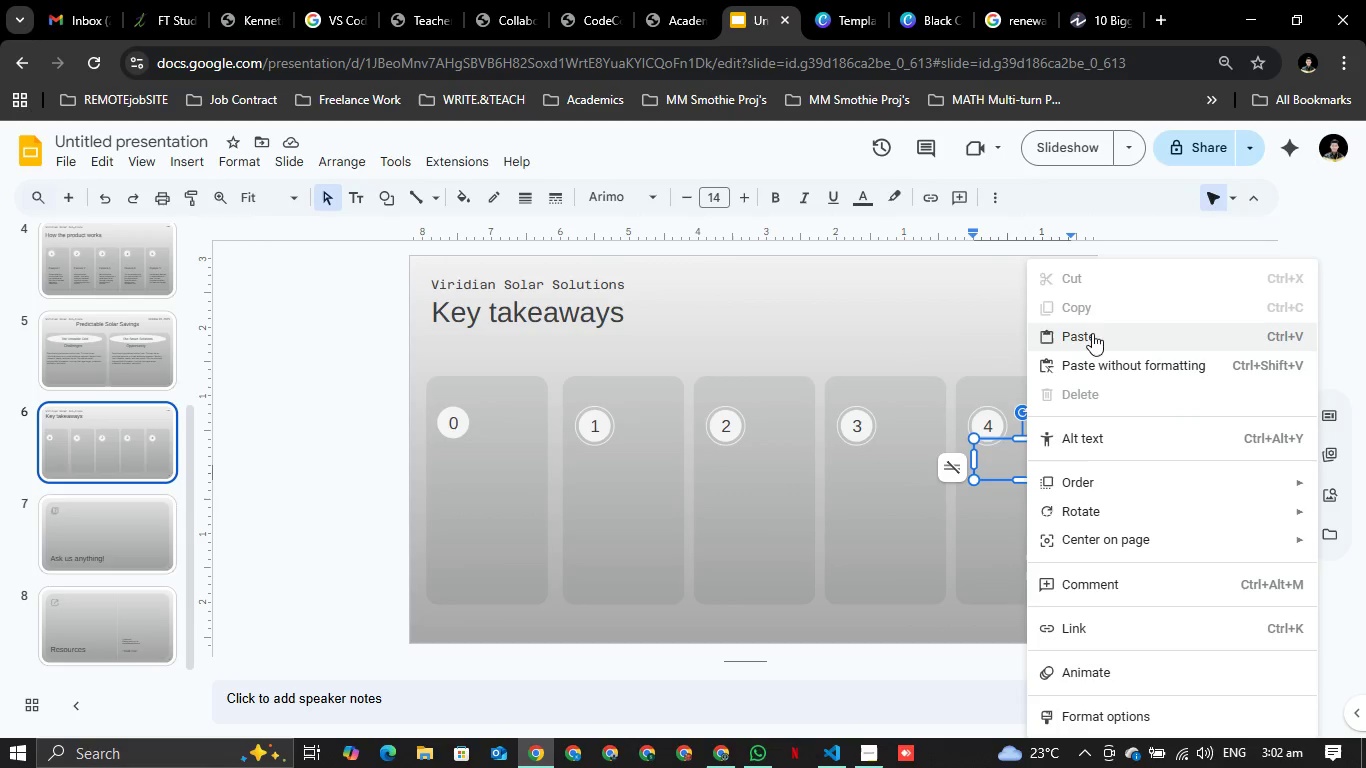 
left_click_drag(start_coordinate=[1060, 476], to_coordinate=[1055, 548])
 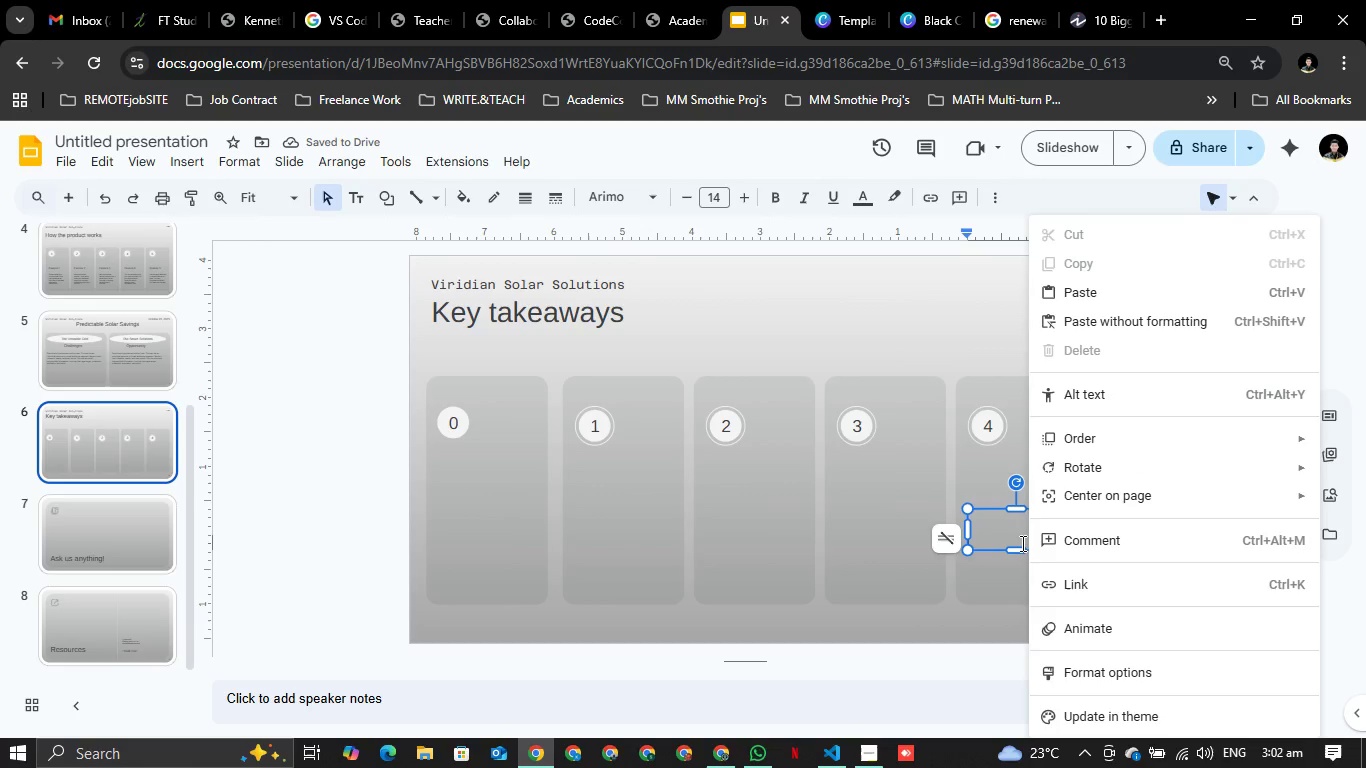 
wait(5.04)
 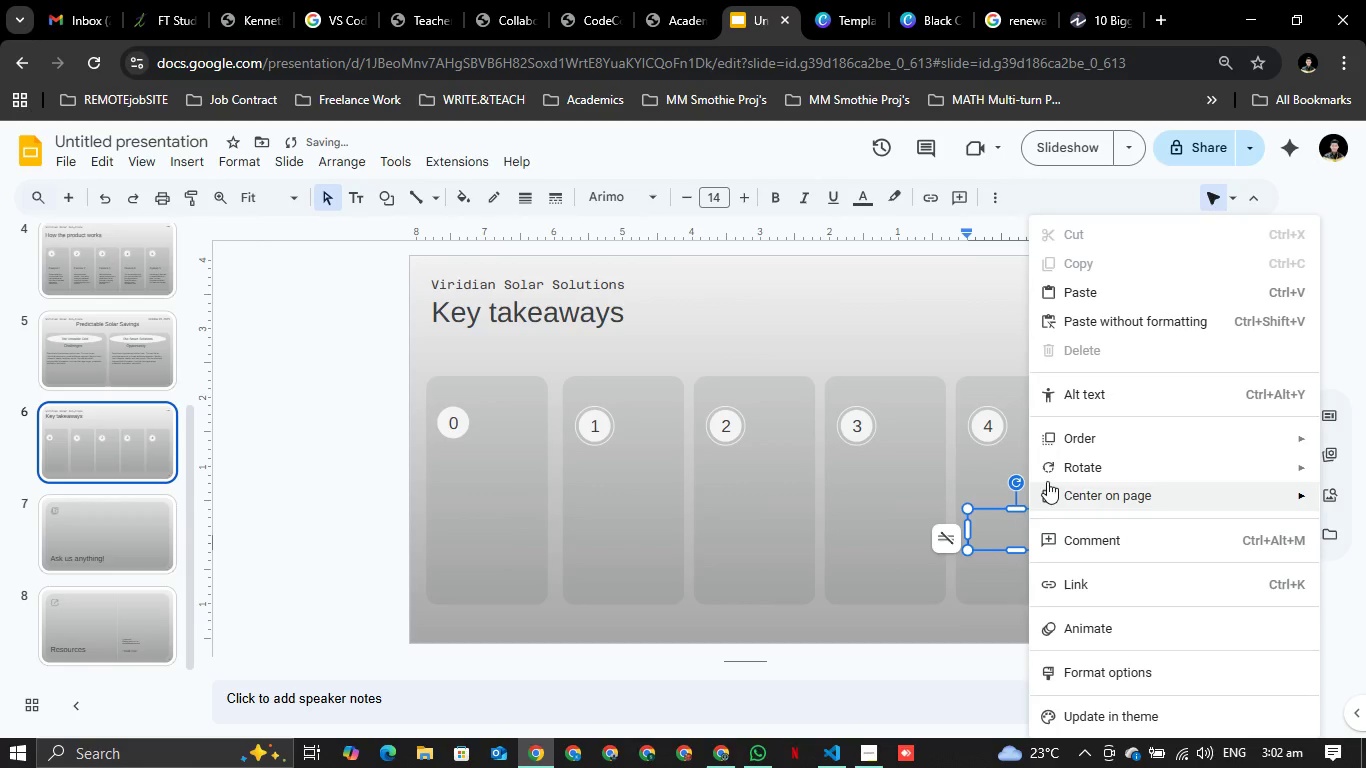 
left_click_drag(start_coordinate=[915, 529], to_coordinate=[917, 516])
 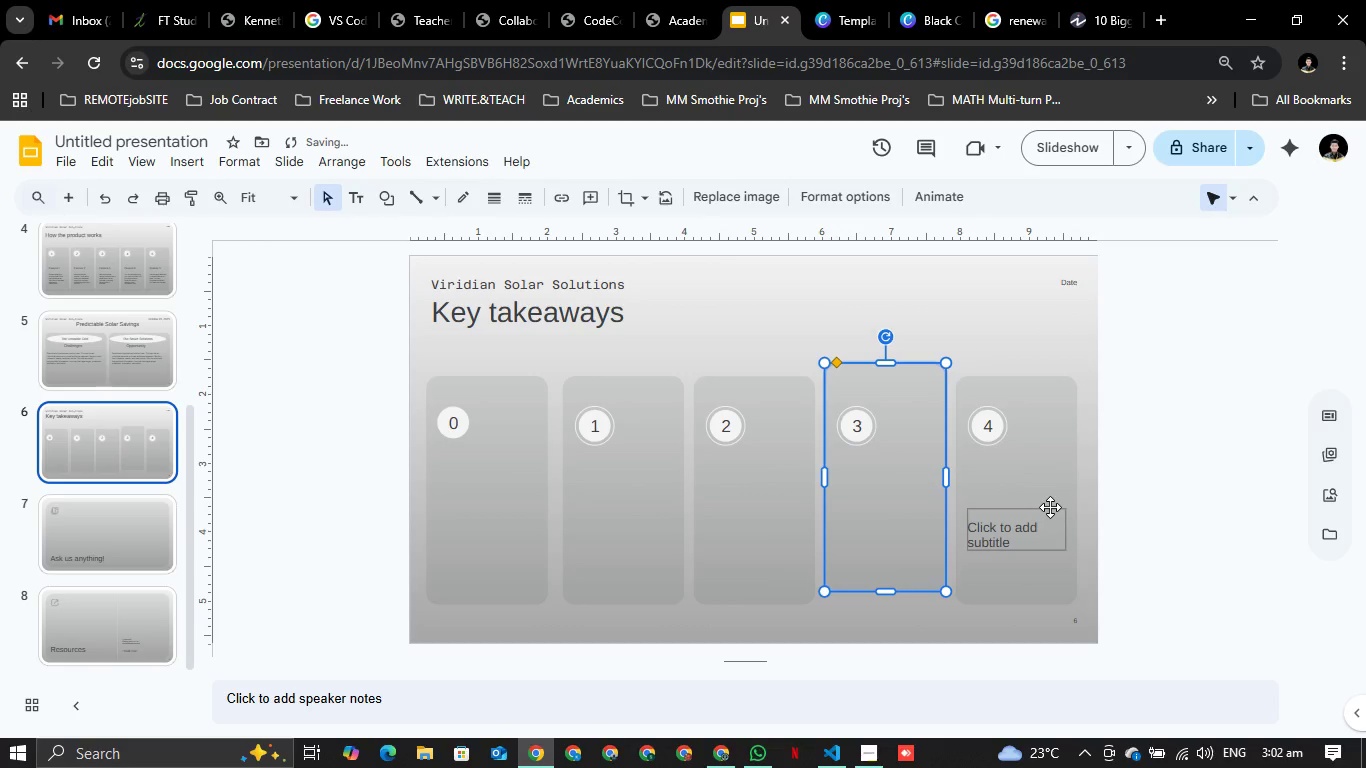 
left_click([1050, 506])
 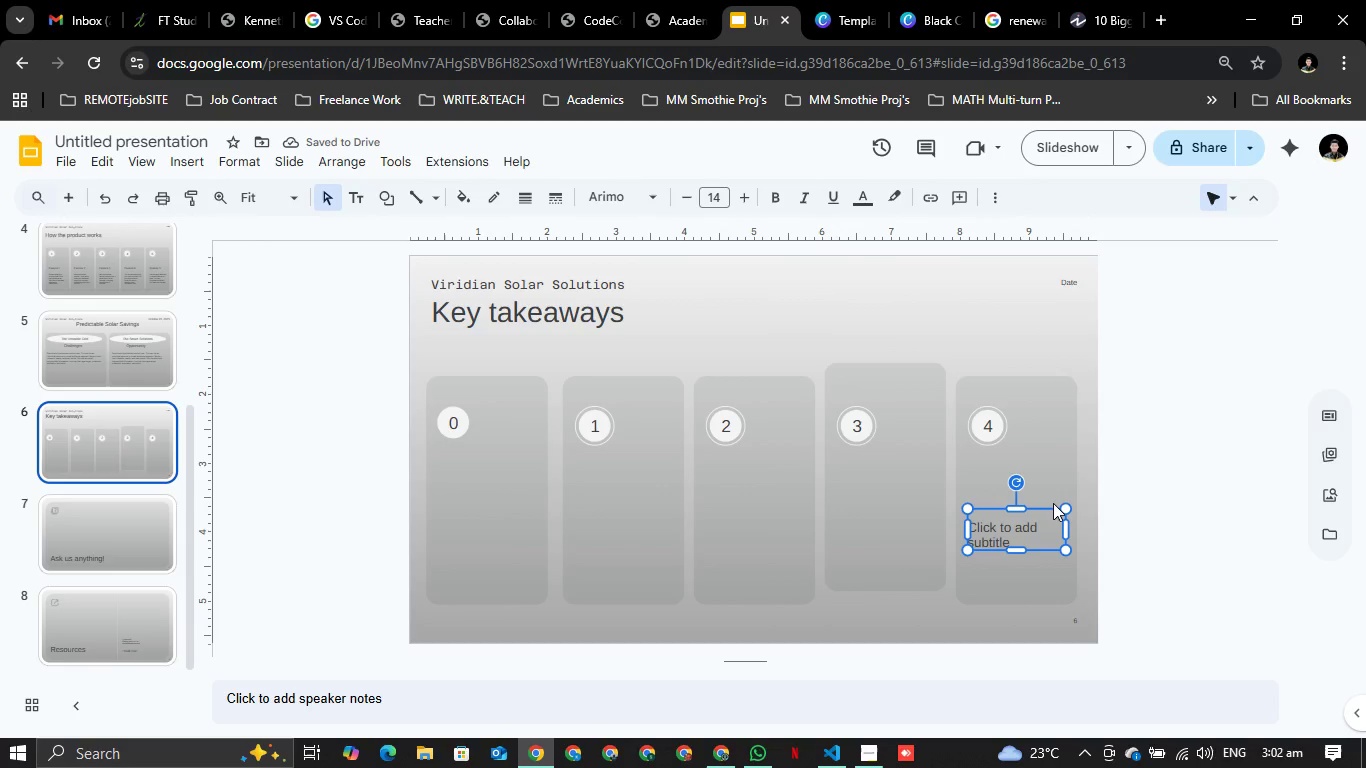 
key(Control+C)
 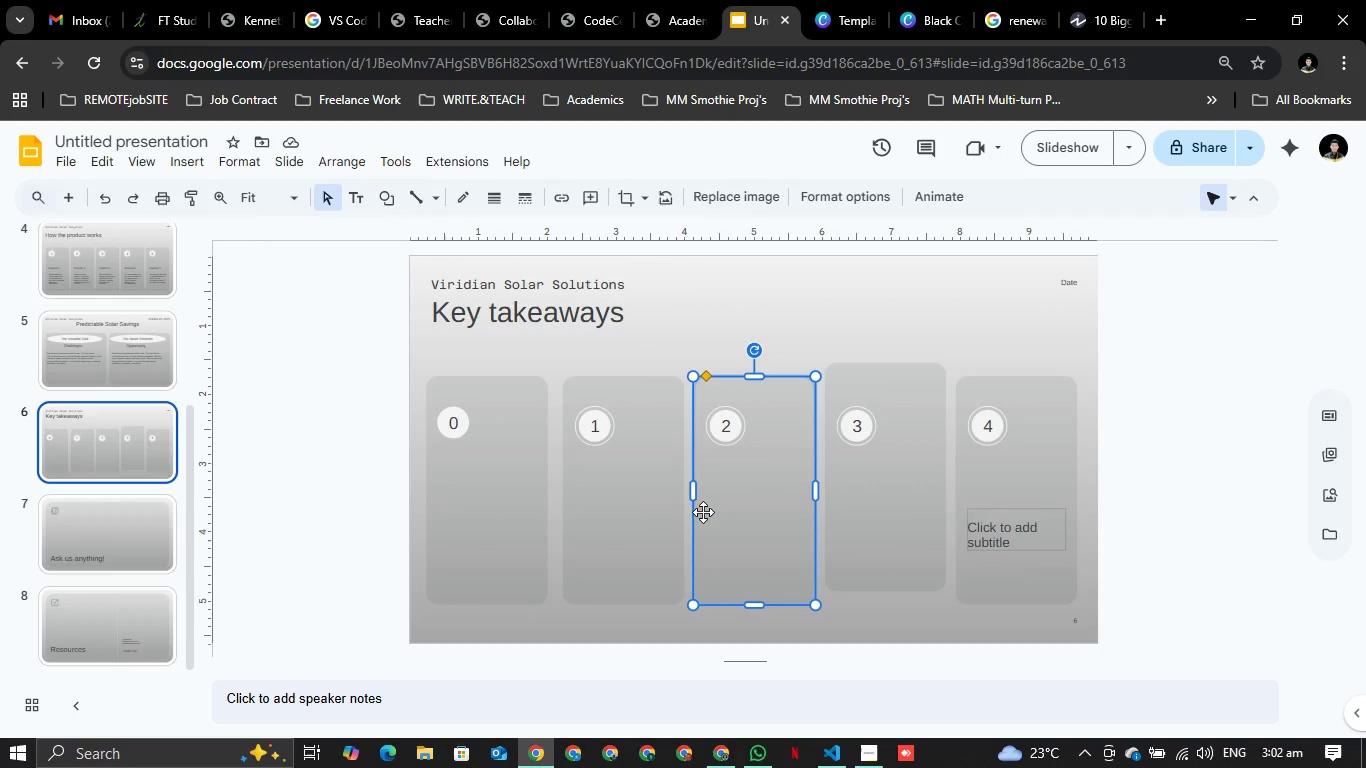 
key(Control+V)
 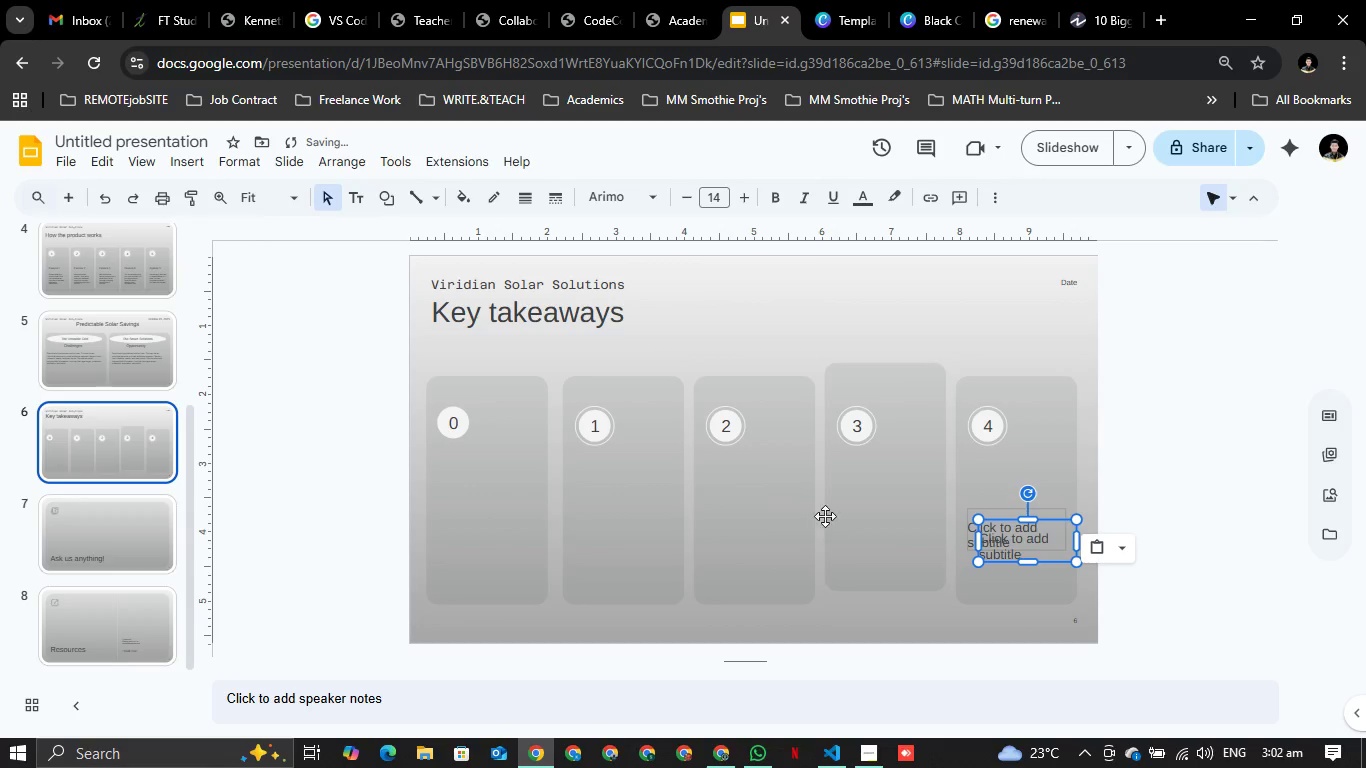 
hold_key(key=ControlLeft, duration=1.27)
 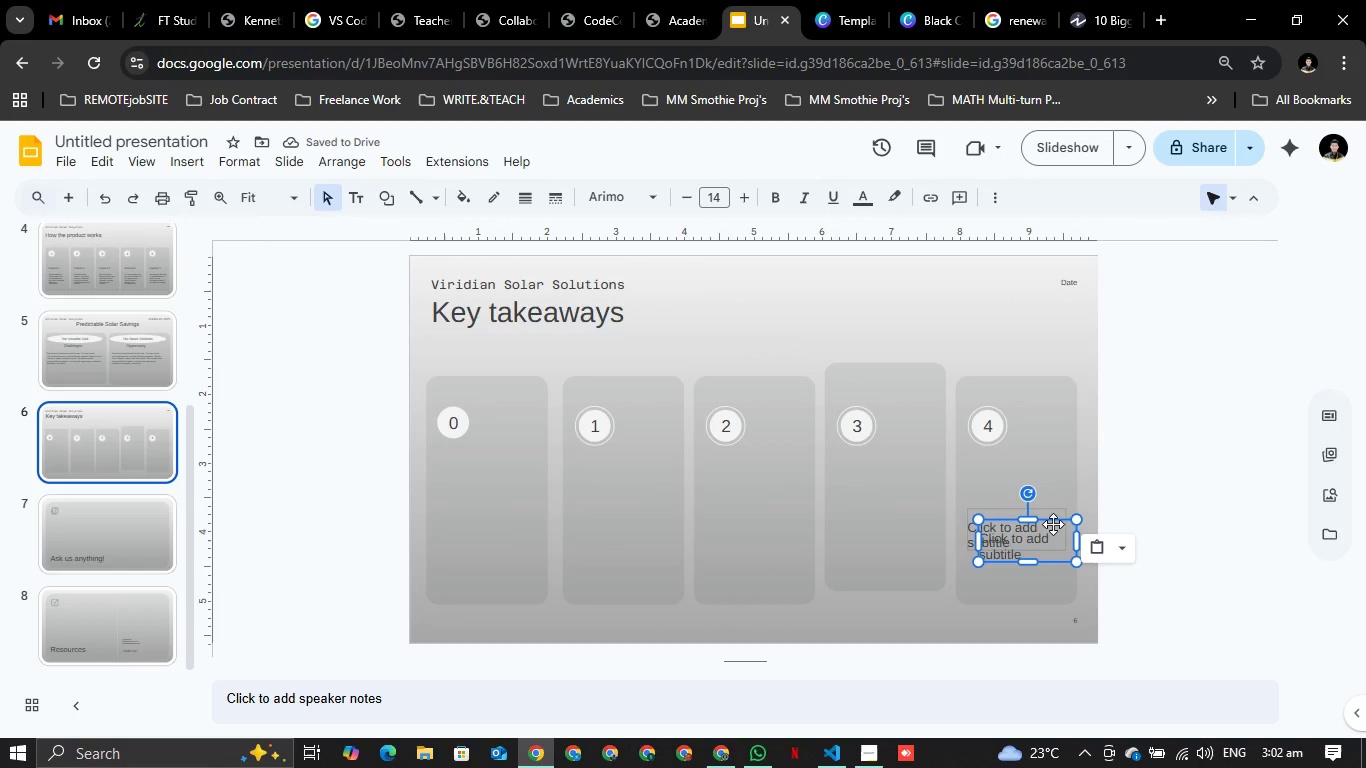 
left_click_drag(start_coordinate=[1052, 520], to_coordinate=[503, 466])
 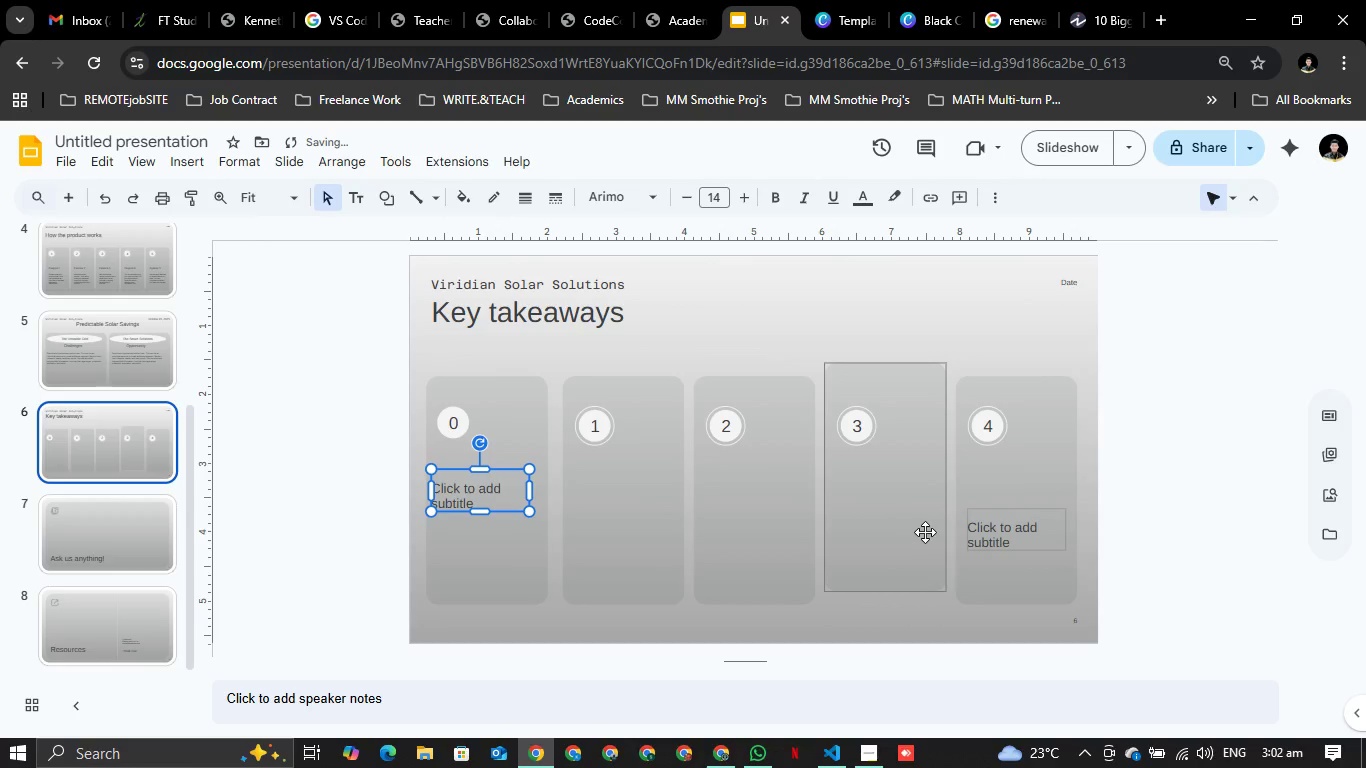 
key(Control+V)
 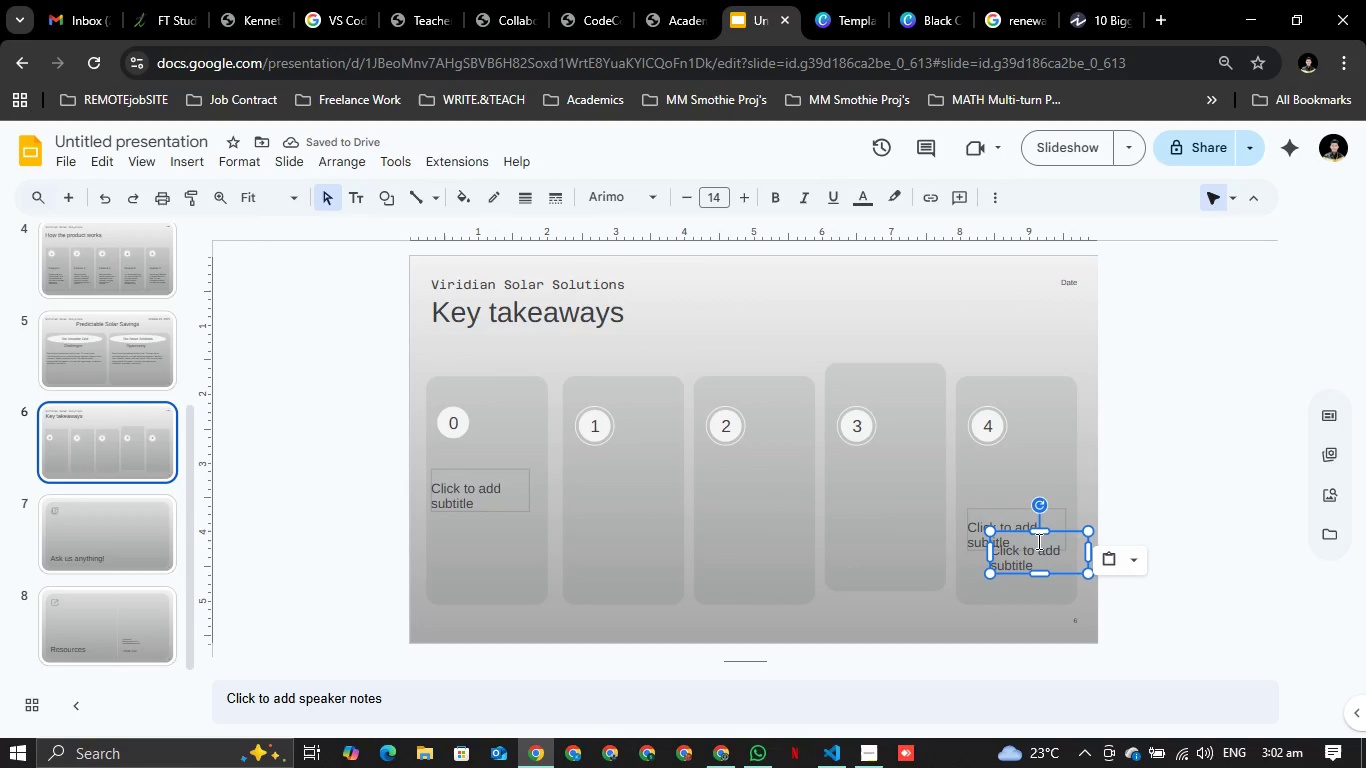 
left_click_drag(start_coordinate=[1035, 536], to_coordinate=[615, 475])
 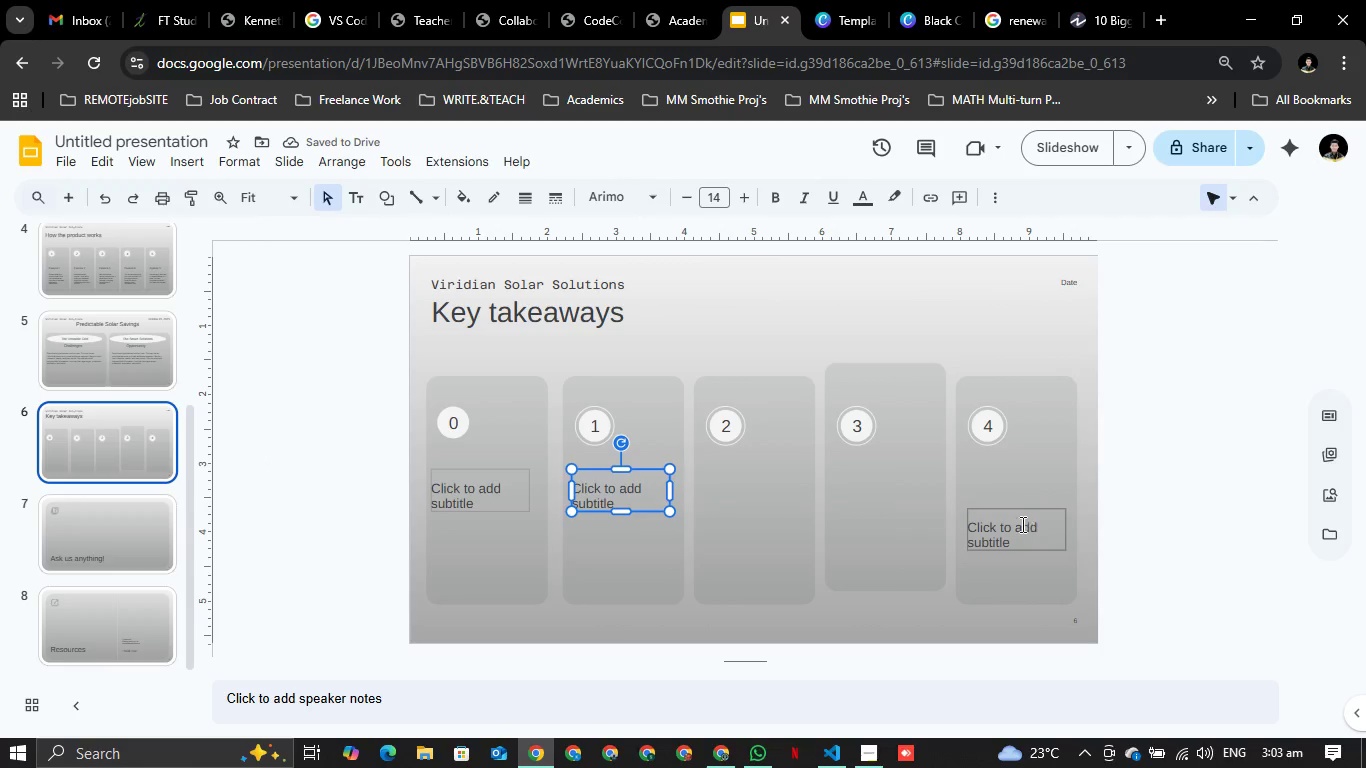 
key(Control+V)
 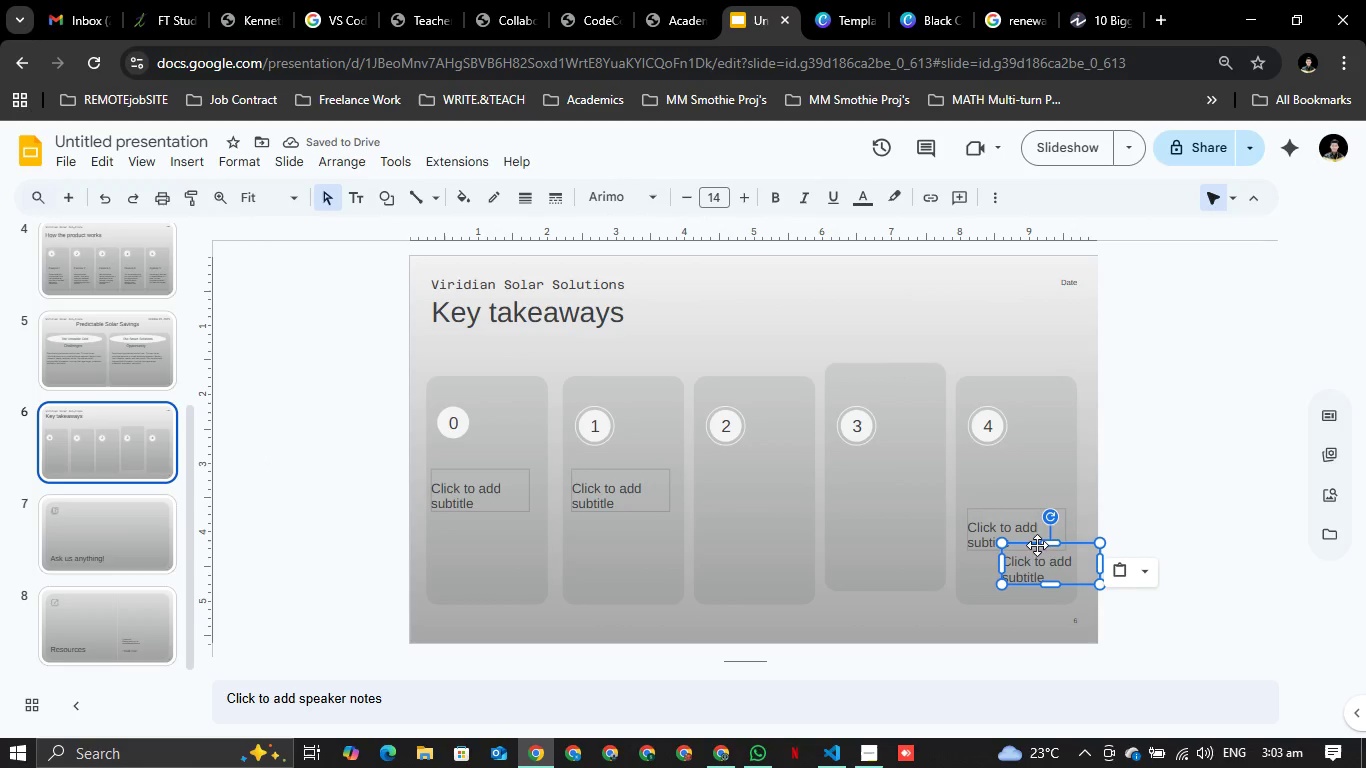 
left_click_drag(start_coordinate=[1033, 541], to_coordinate=[739, 460])
 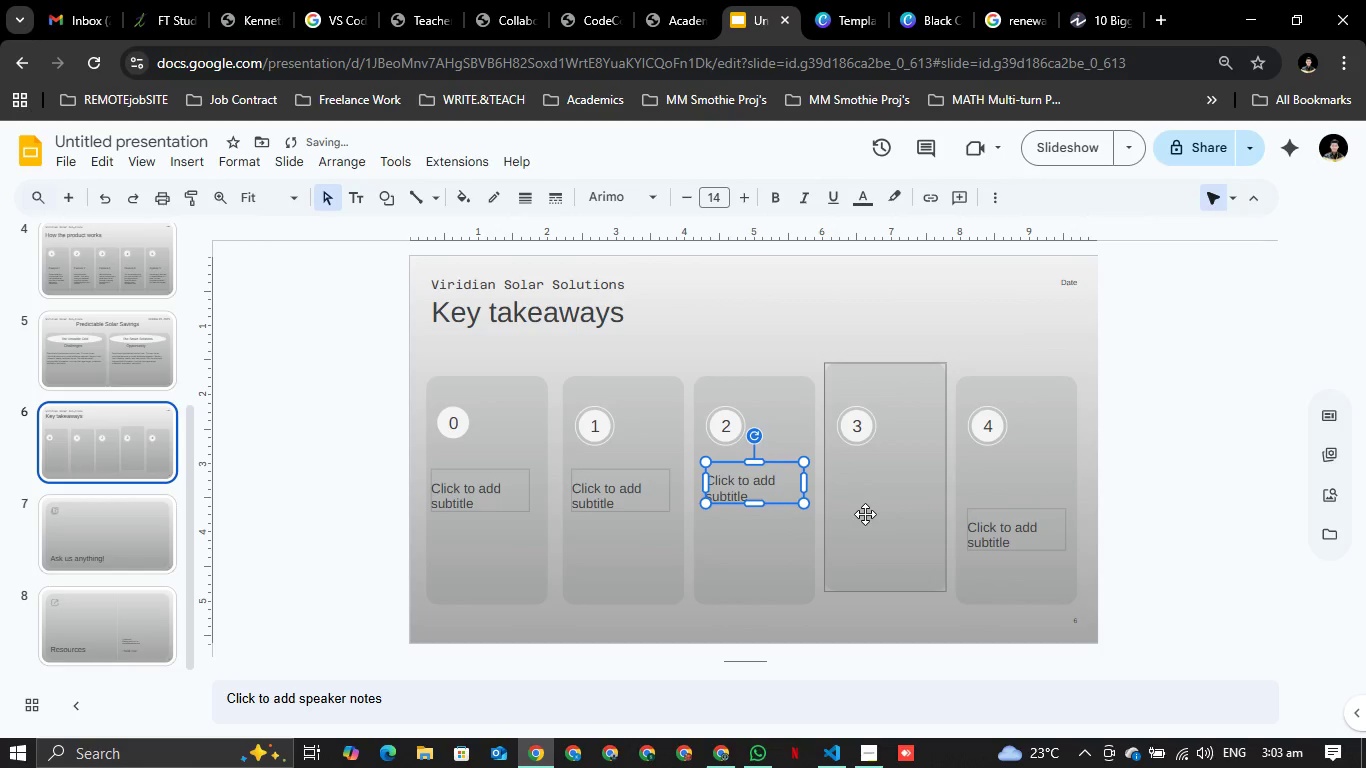 
key(Control+X)
 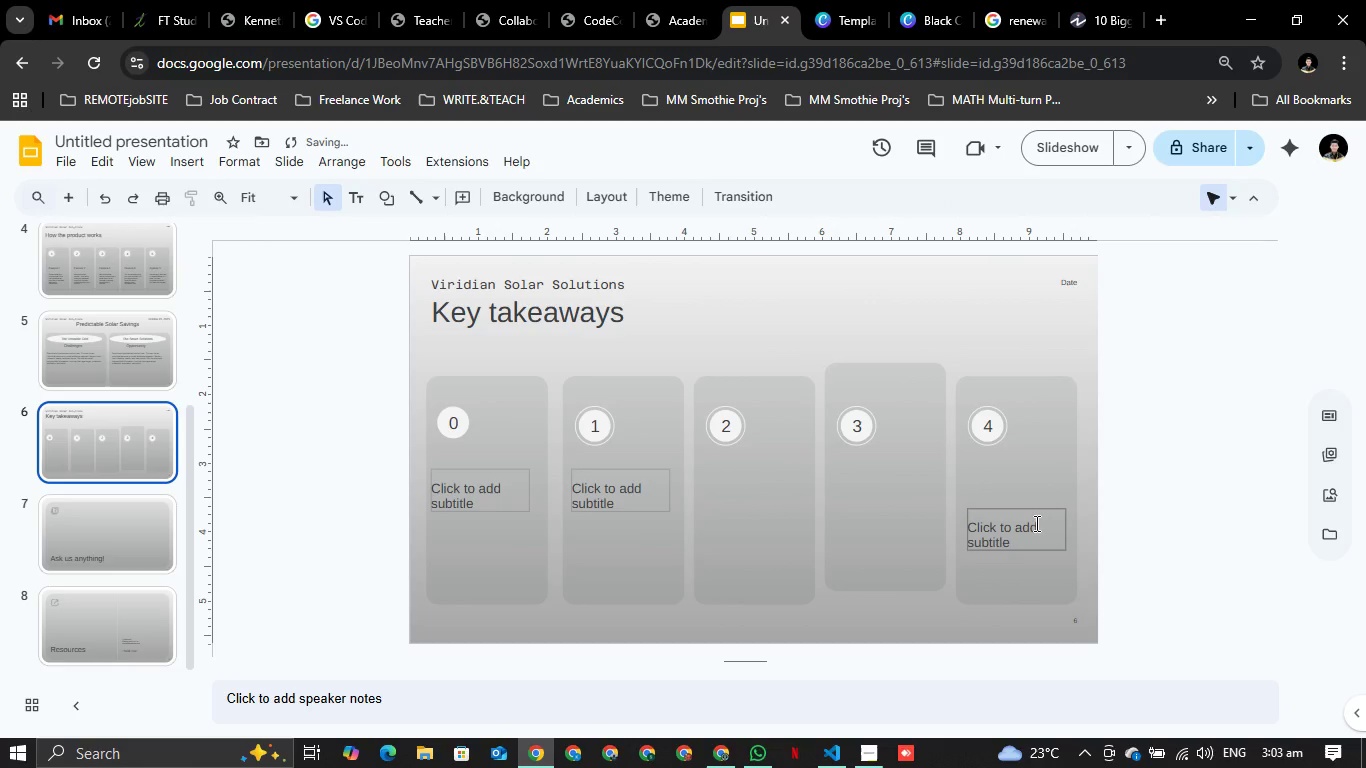 
key(Control+V)
 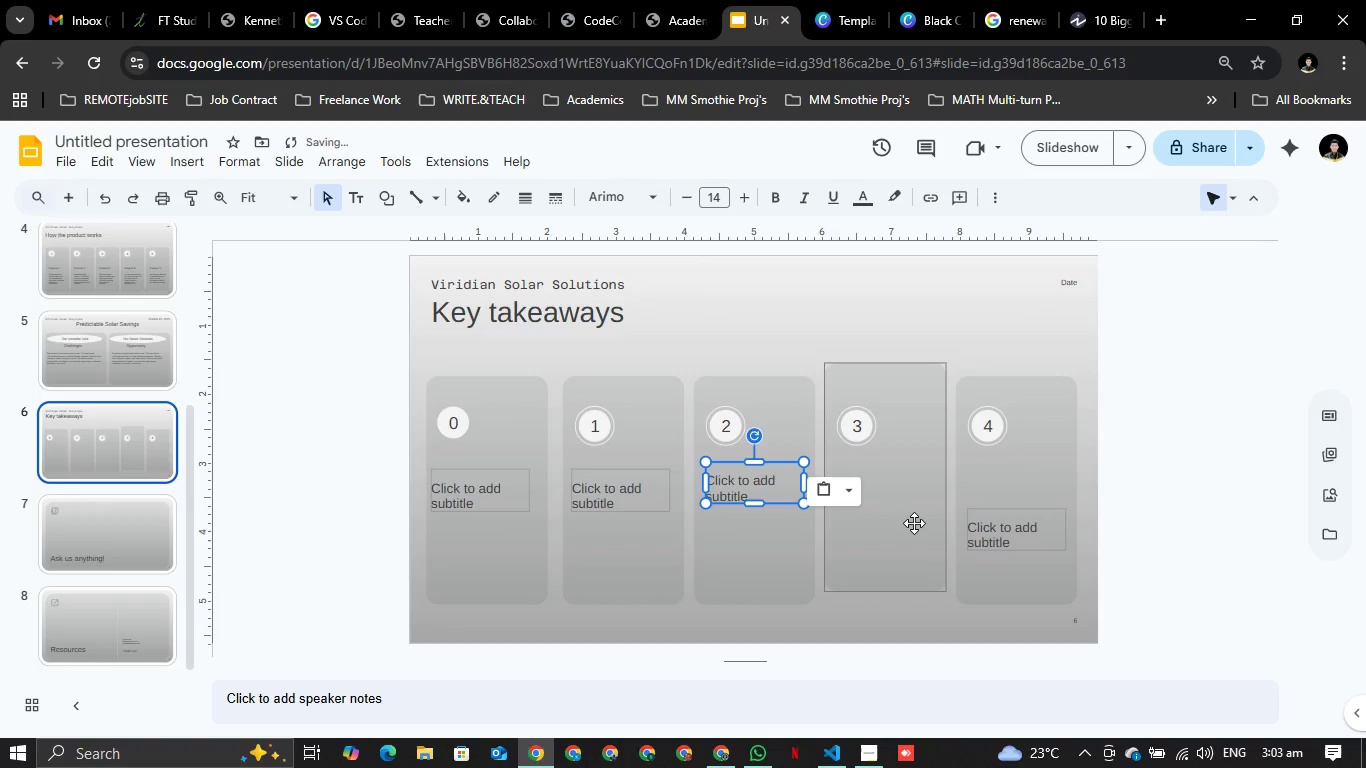 
left_click([921, 522])
 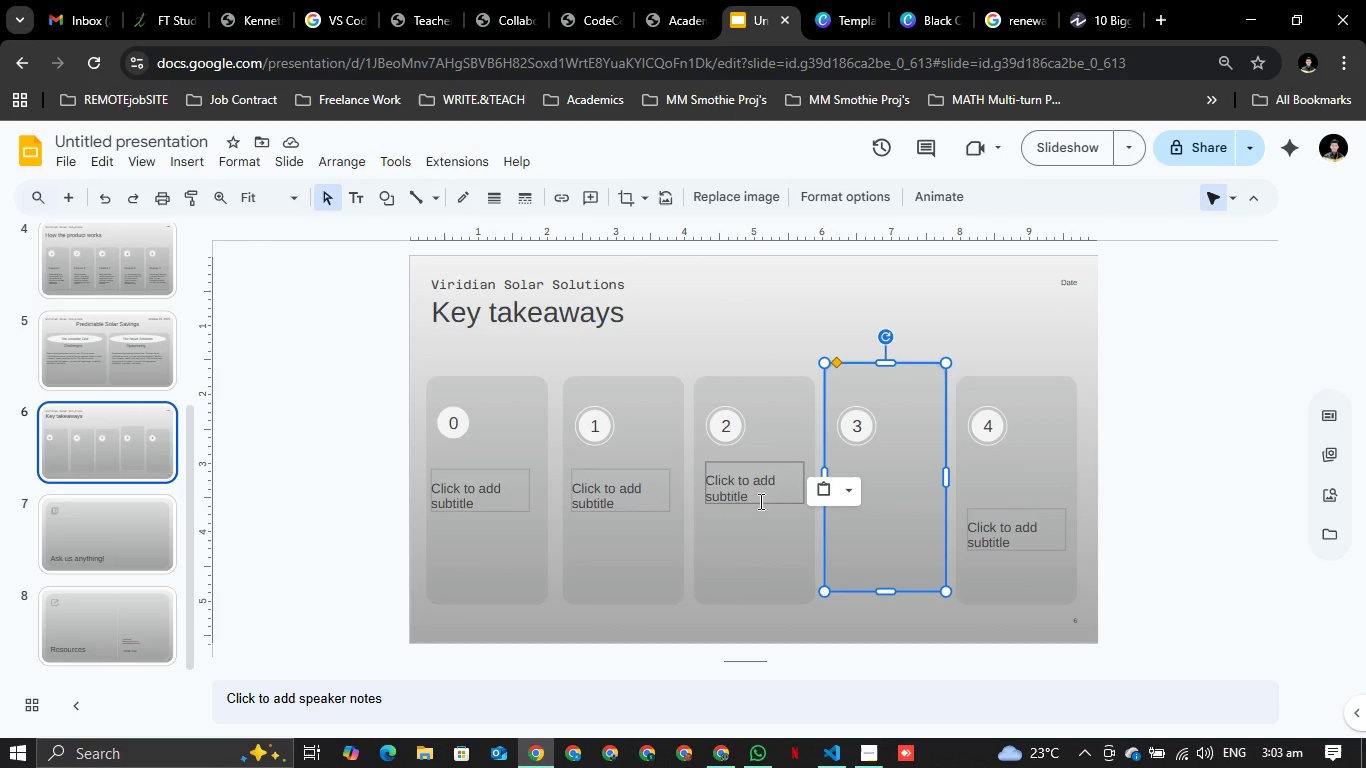 
left_click([753, 545])
 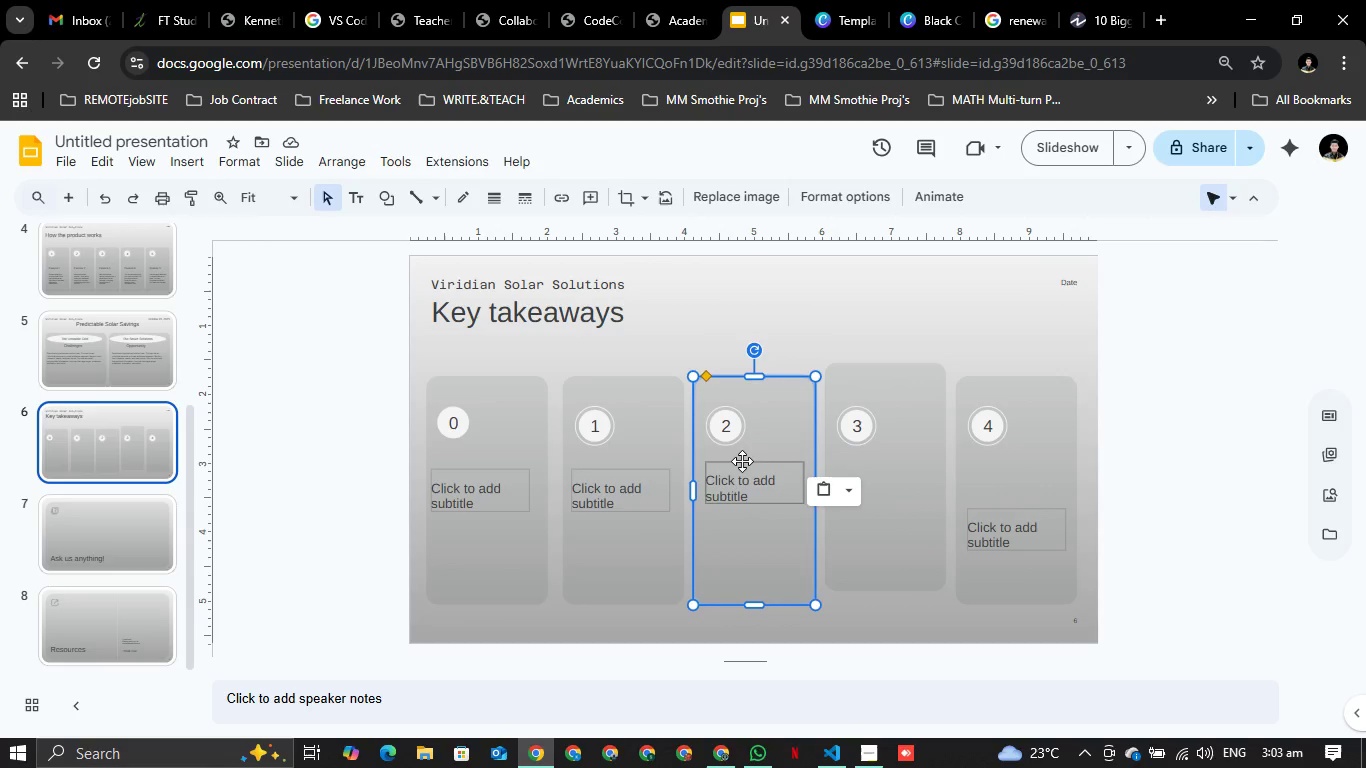 
left_click_drag(start_coordinate=[743, 460], to_coordinate=[747, 467])
 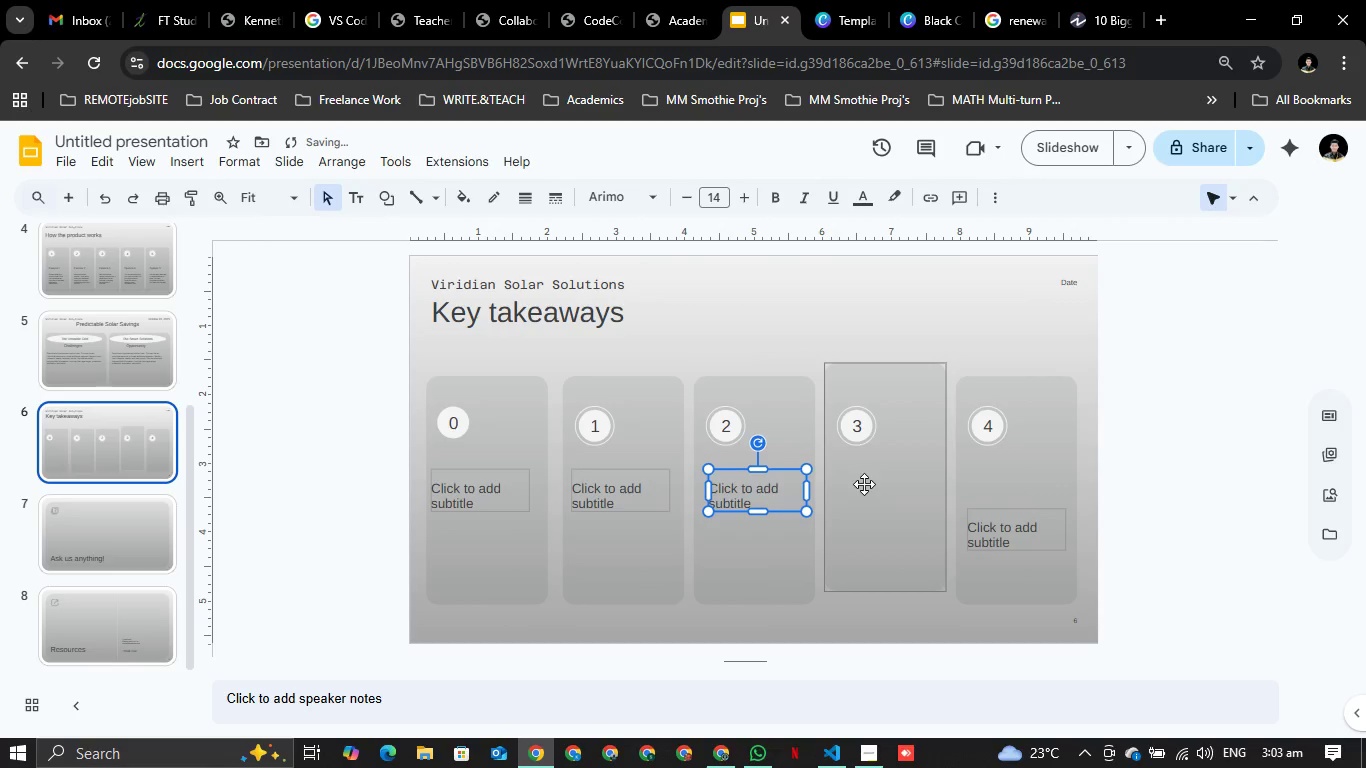 
left_click([864, 484])
 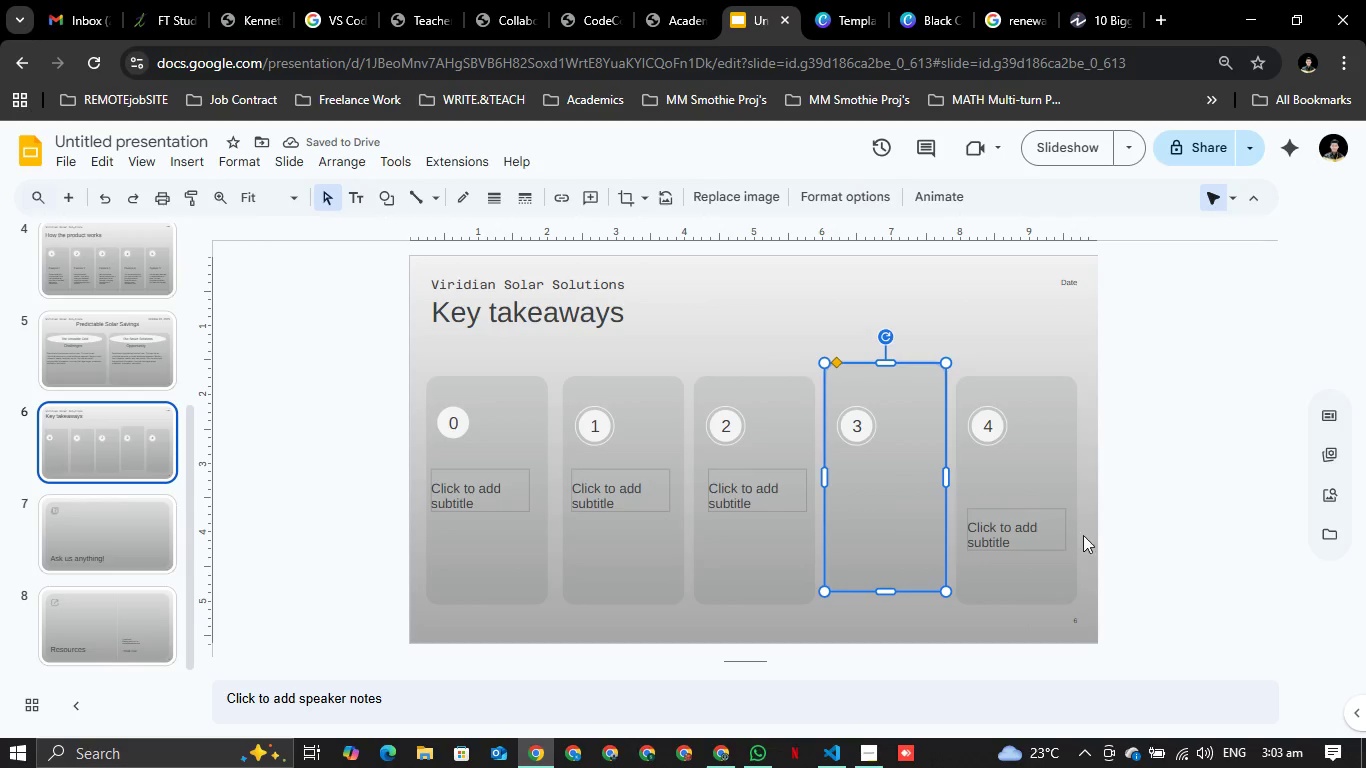 
left_click([1053, 531])
 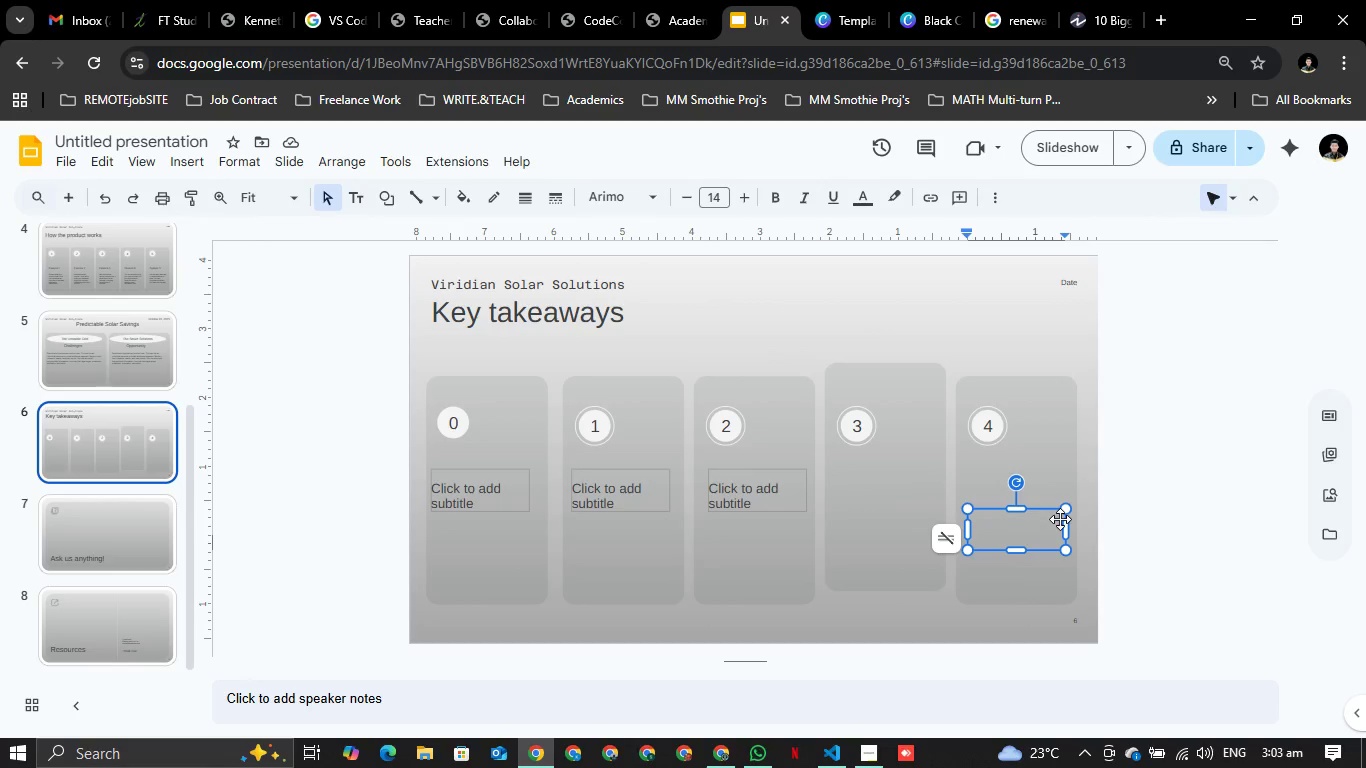 
key(Control+V)
 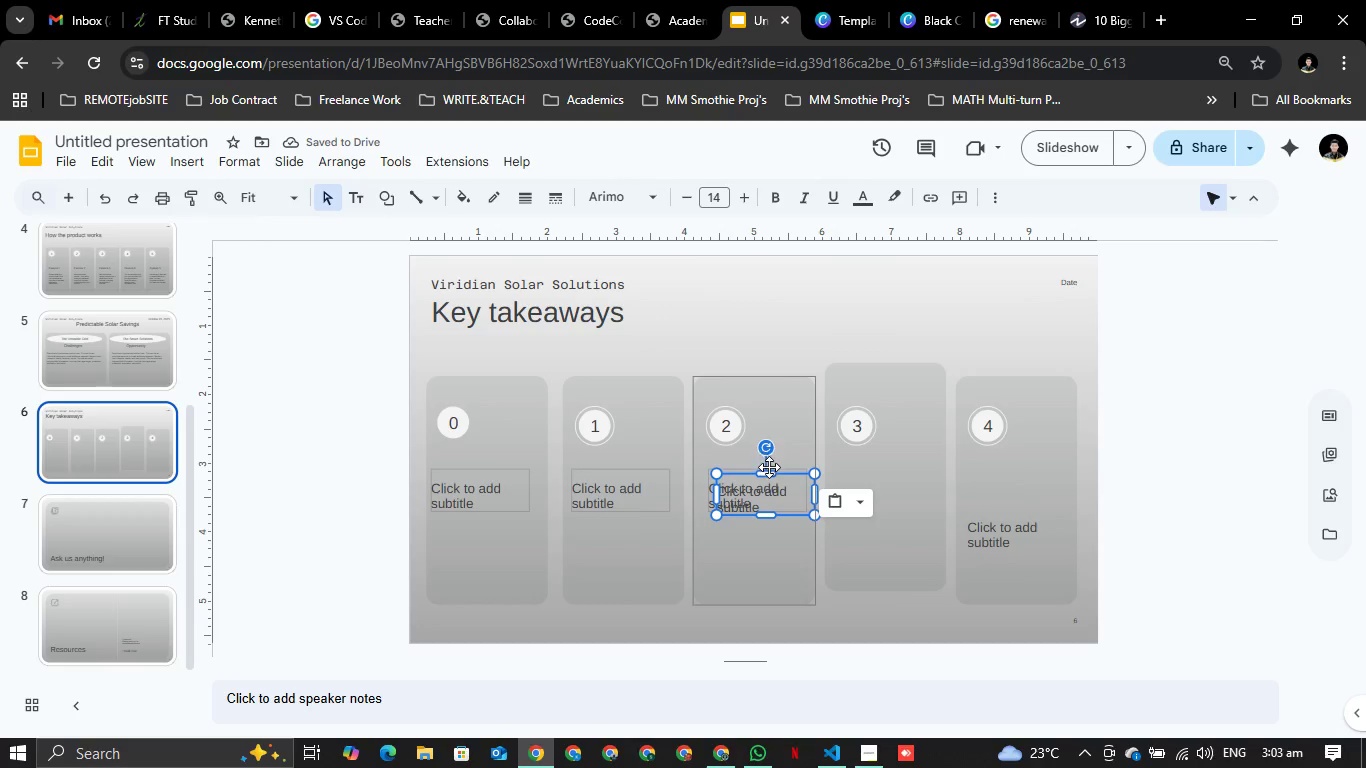 
left_click_drag(start_coordinate=[768, 476], to_coordinate=[775, 474])
 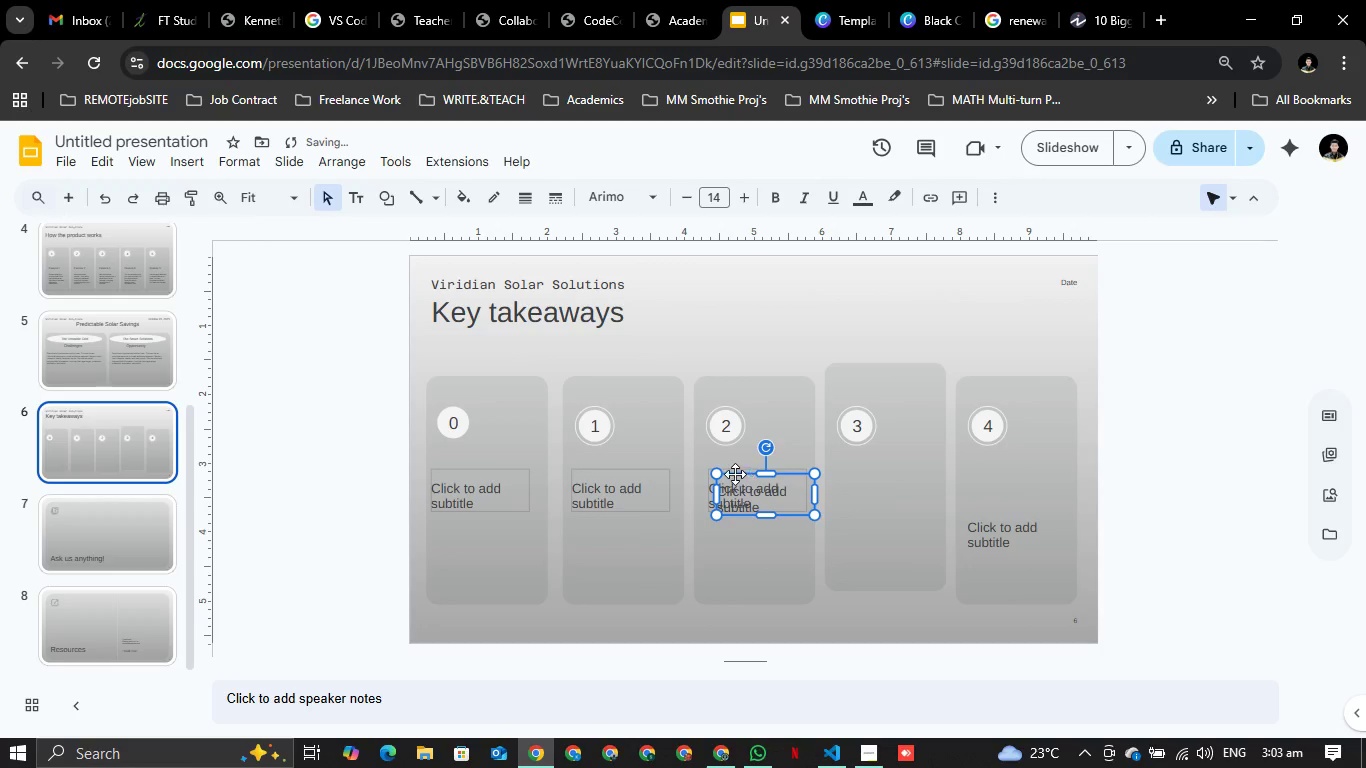 
left_click_drag(start_coordinate=[735, 474], to_coordinate=[851, 470])
 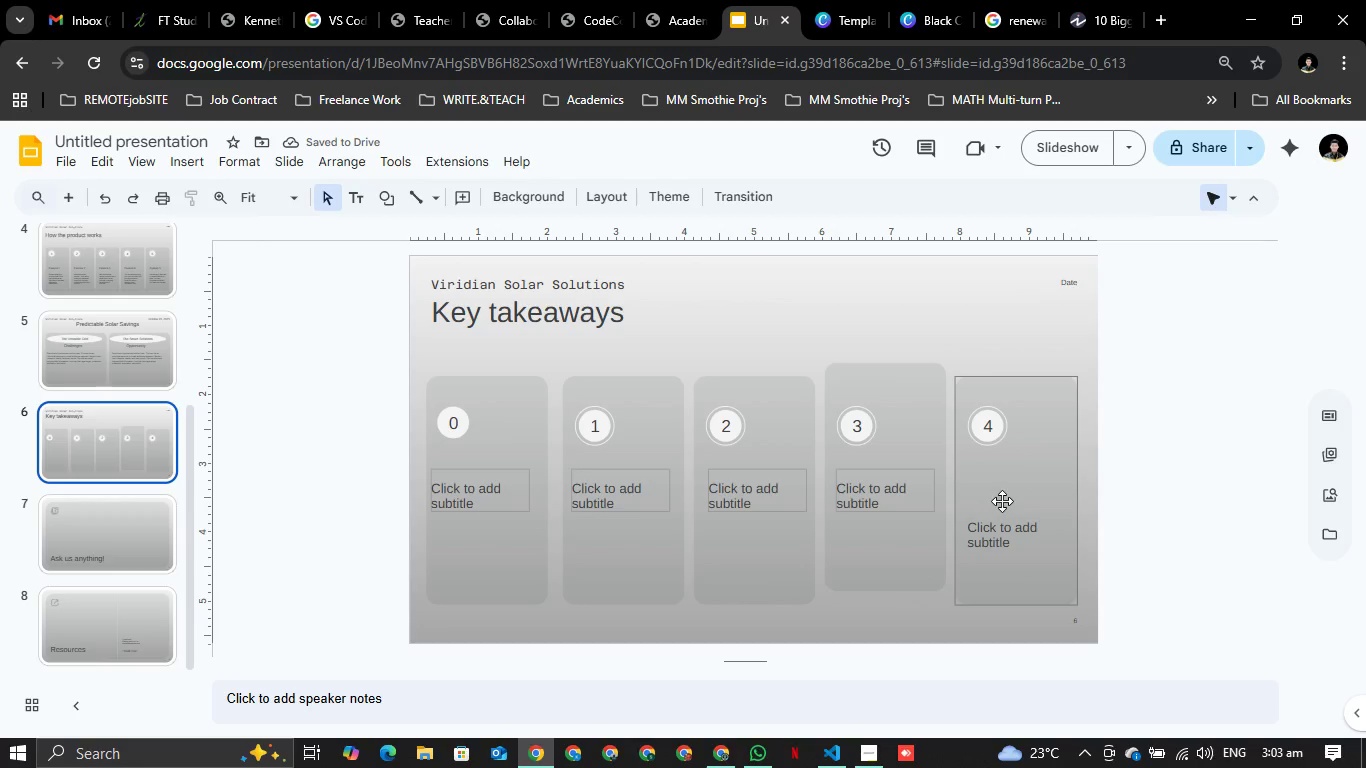 
wait(5.15)
 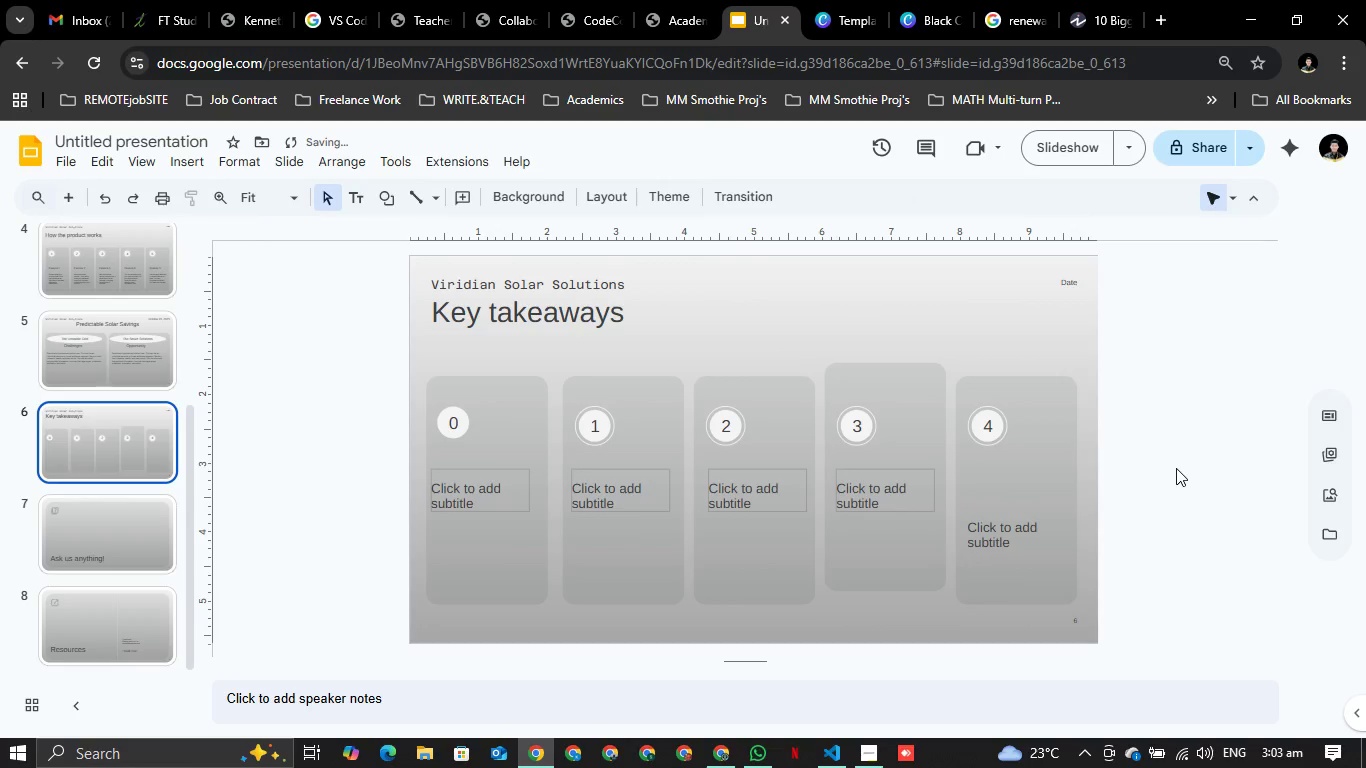 
left_click_drag(start_coordinate=[1009, 513], to_coordinate=[1010, 473])
 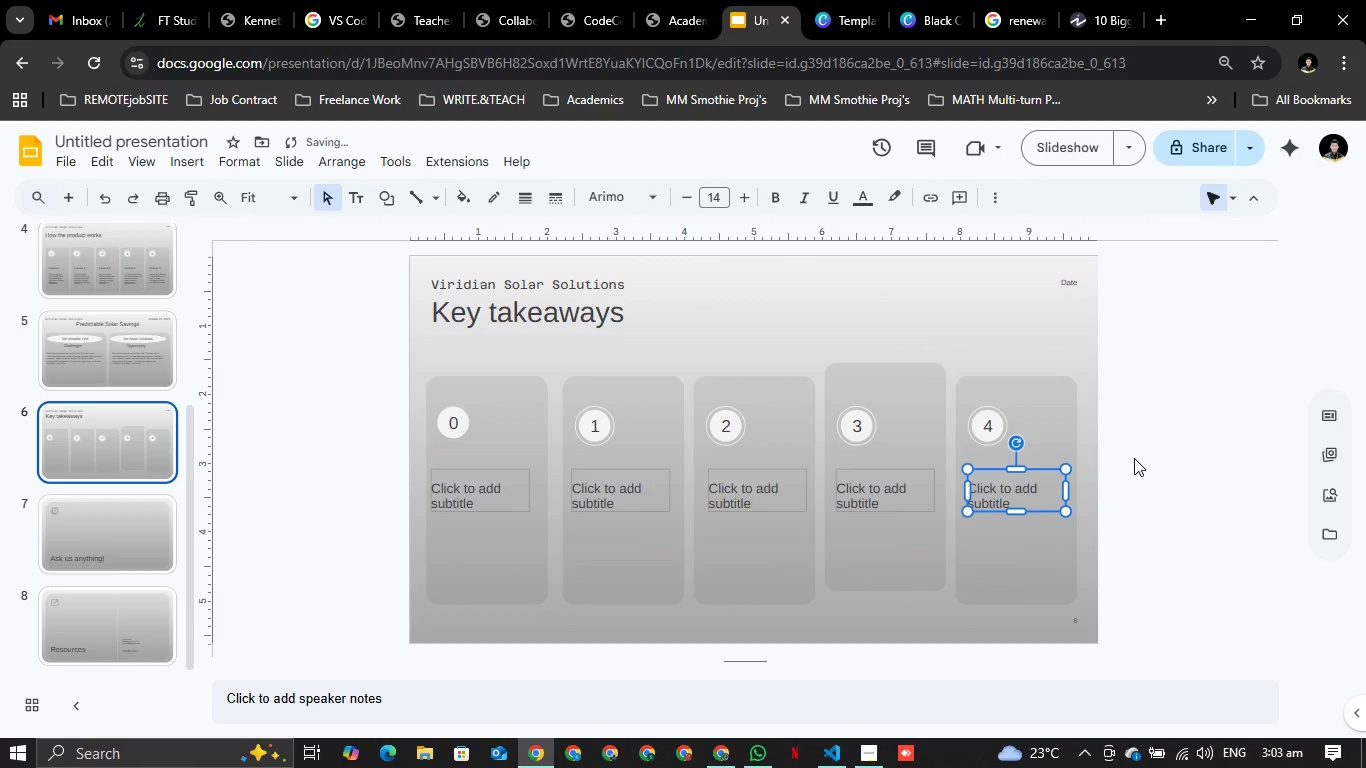 
left_click([1134, 457])
 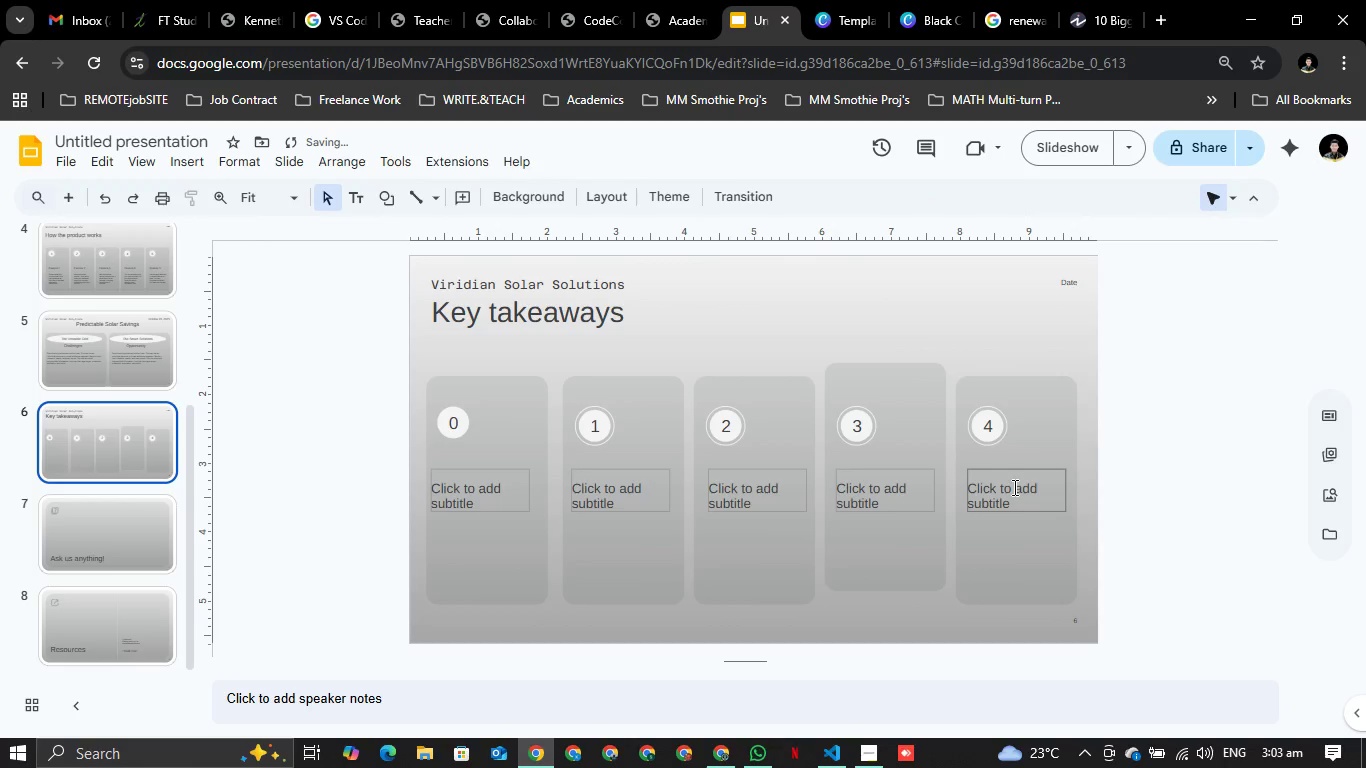 
left_click([1013, 487])
 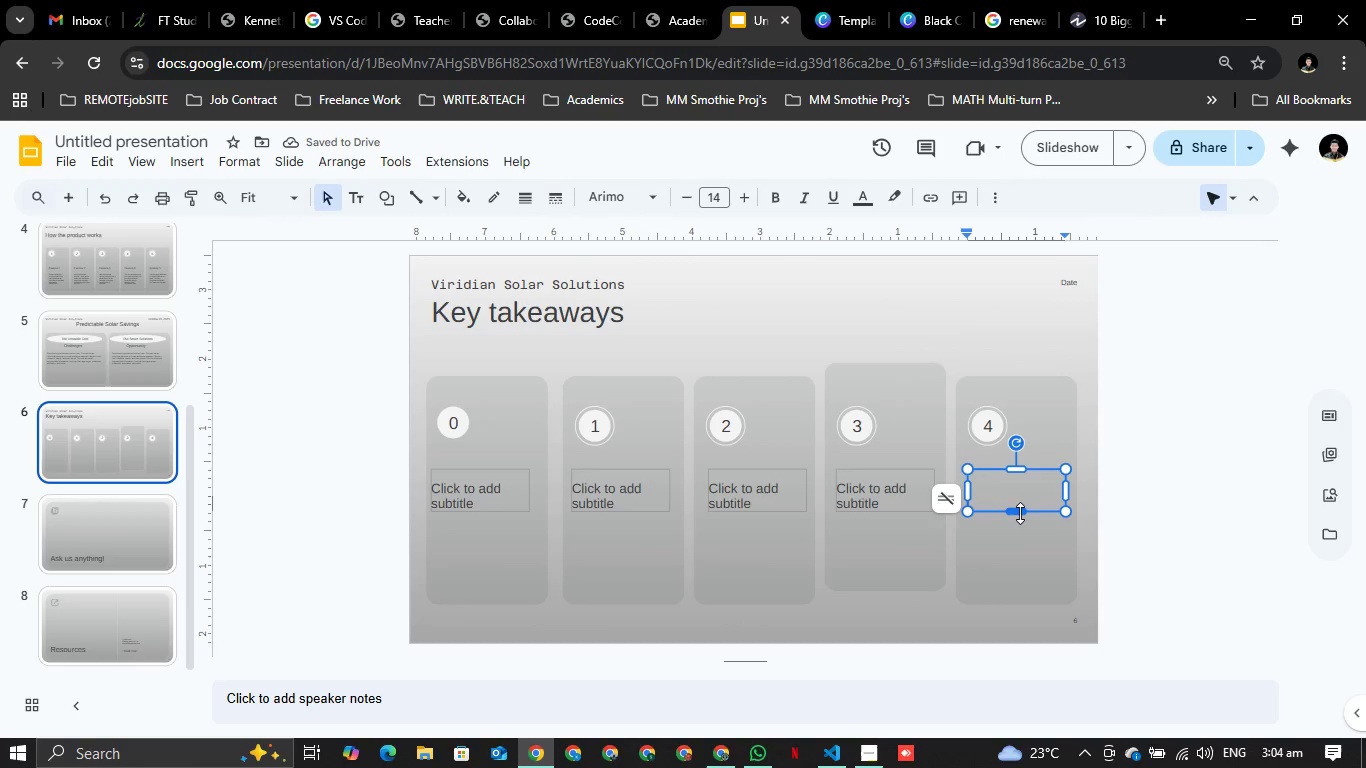 
left_click_drag(start_coordinate=[1020, 513], to_coordinate=[1017, 588])
 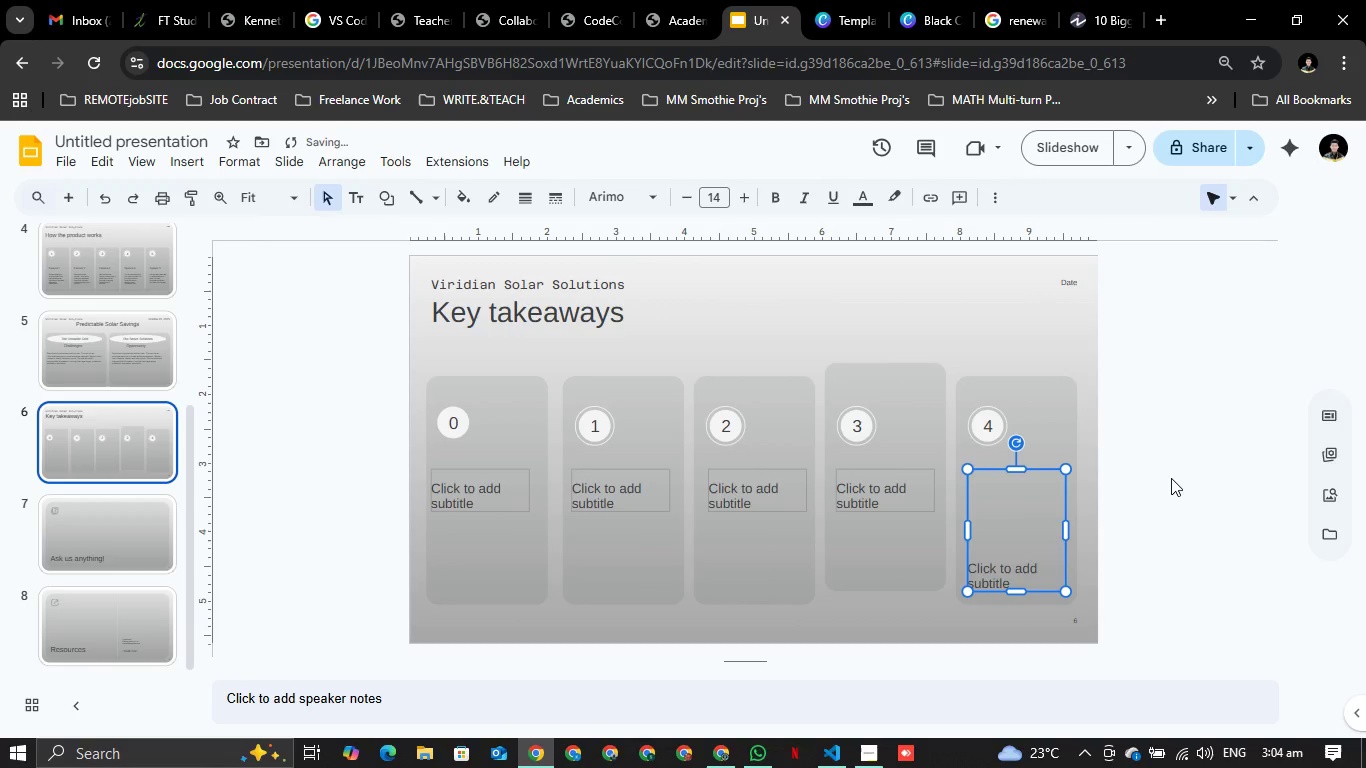 
left_click([1173, 476])
 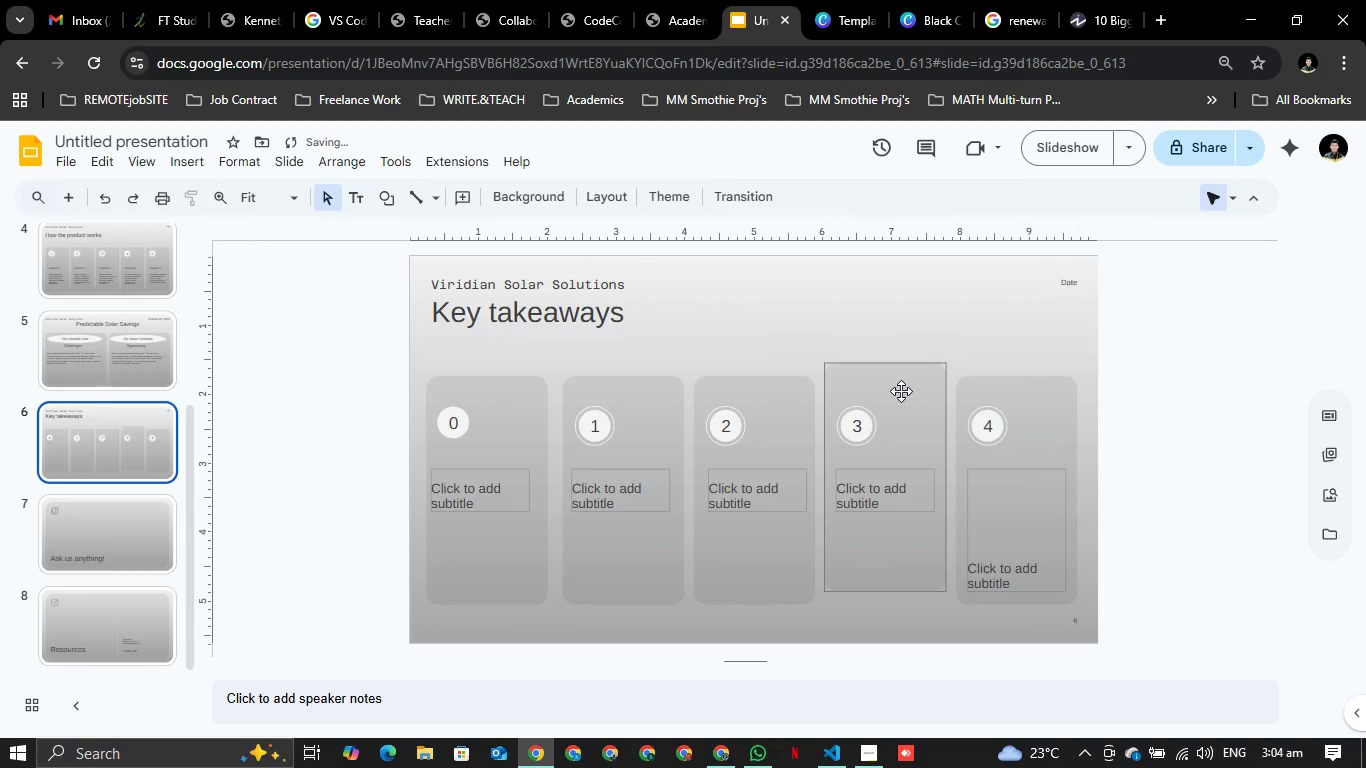 
left_click_drag(start_coordinate=[898, 388], to_coordinate=[899, 401])
 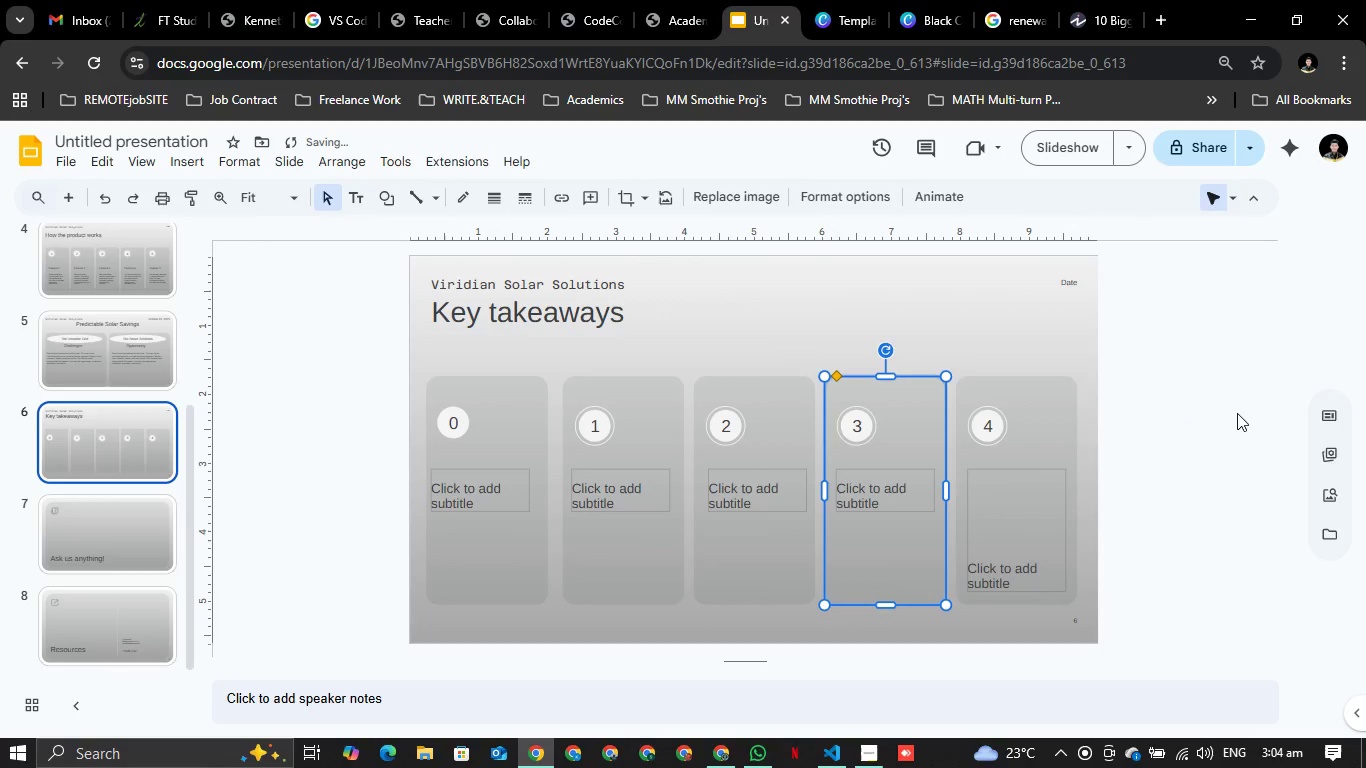 
left_click([1237, 413])
 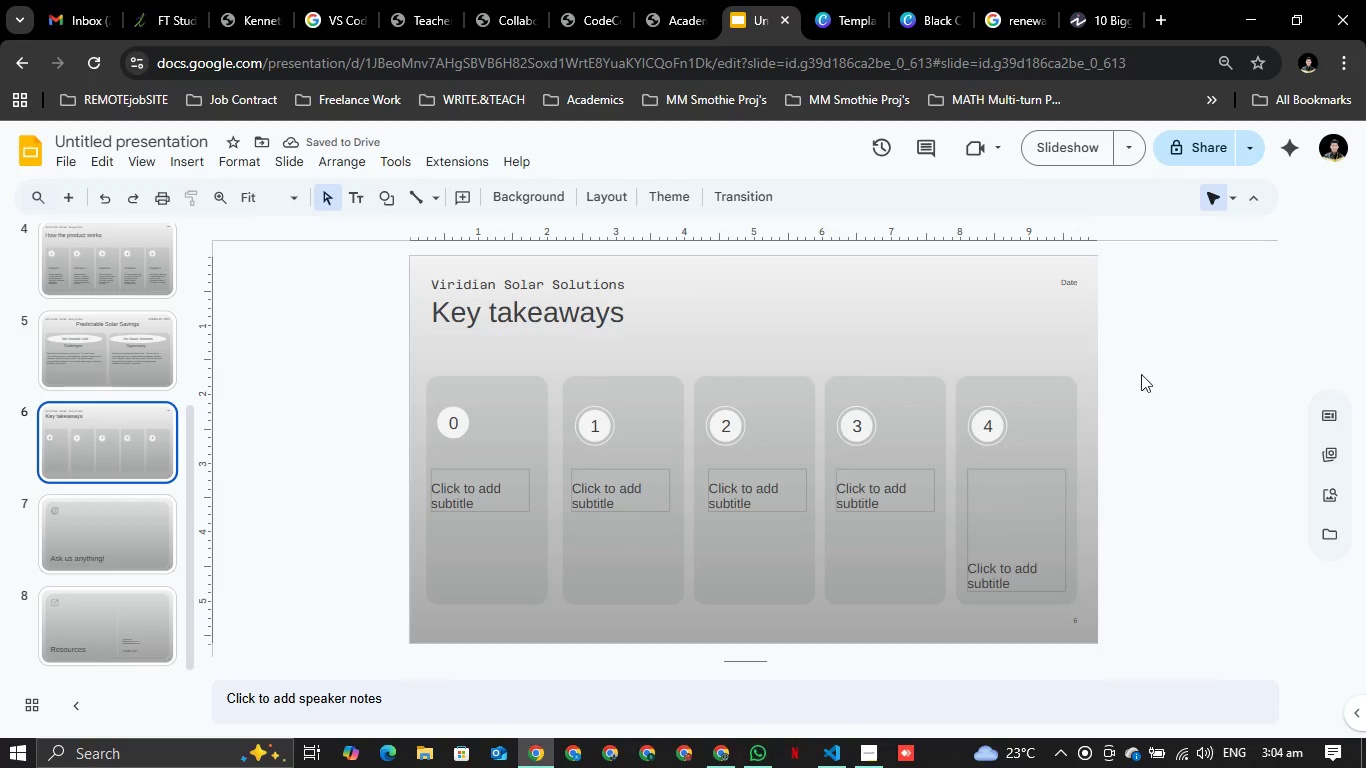 
wait(5.03)
 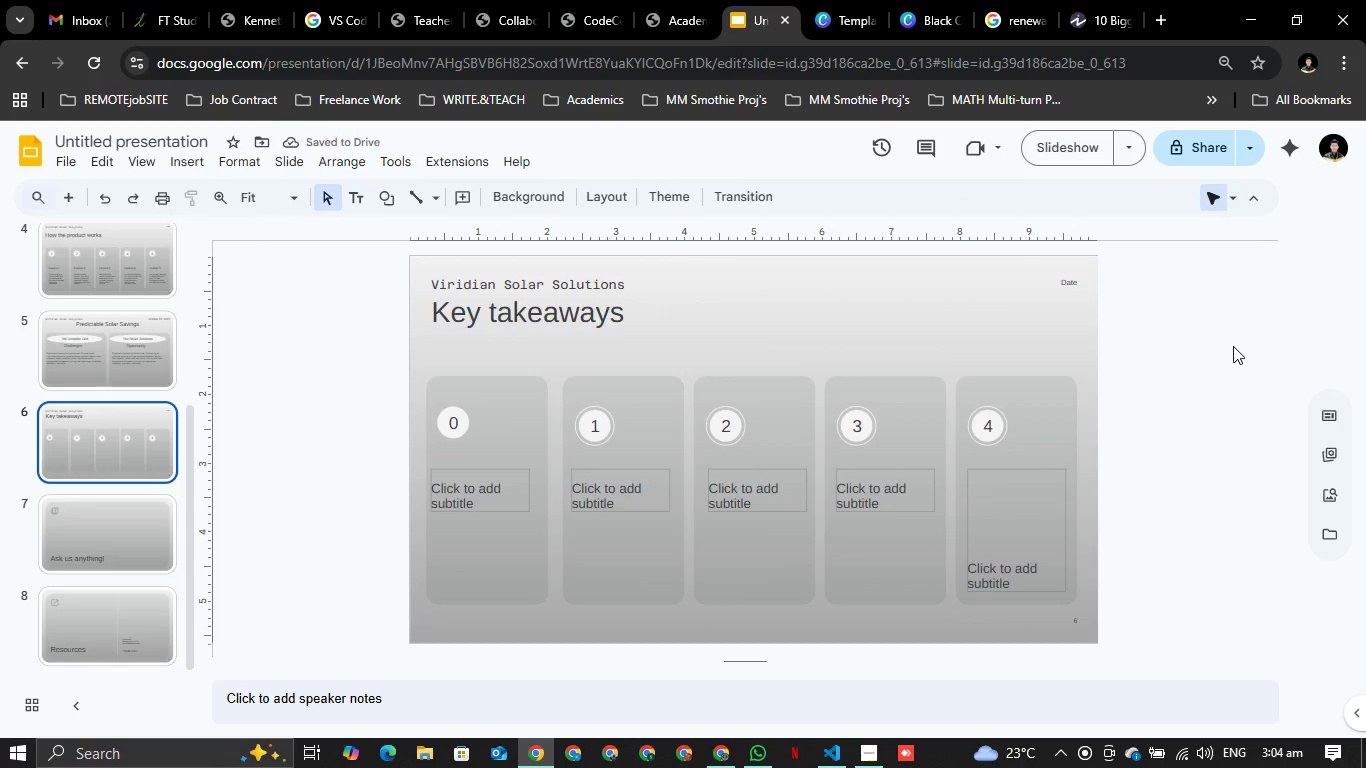 
left_click([896, 498])
 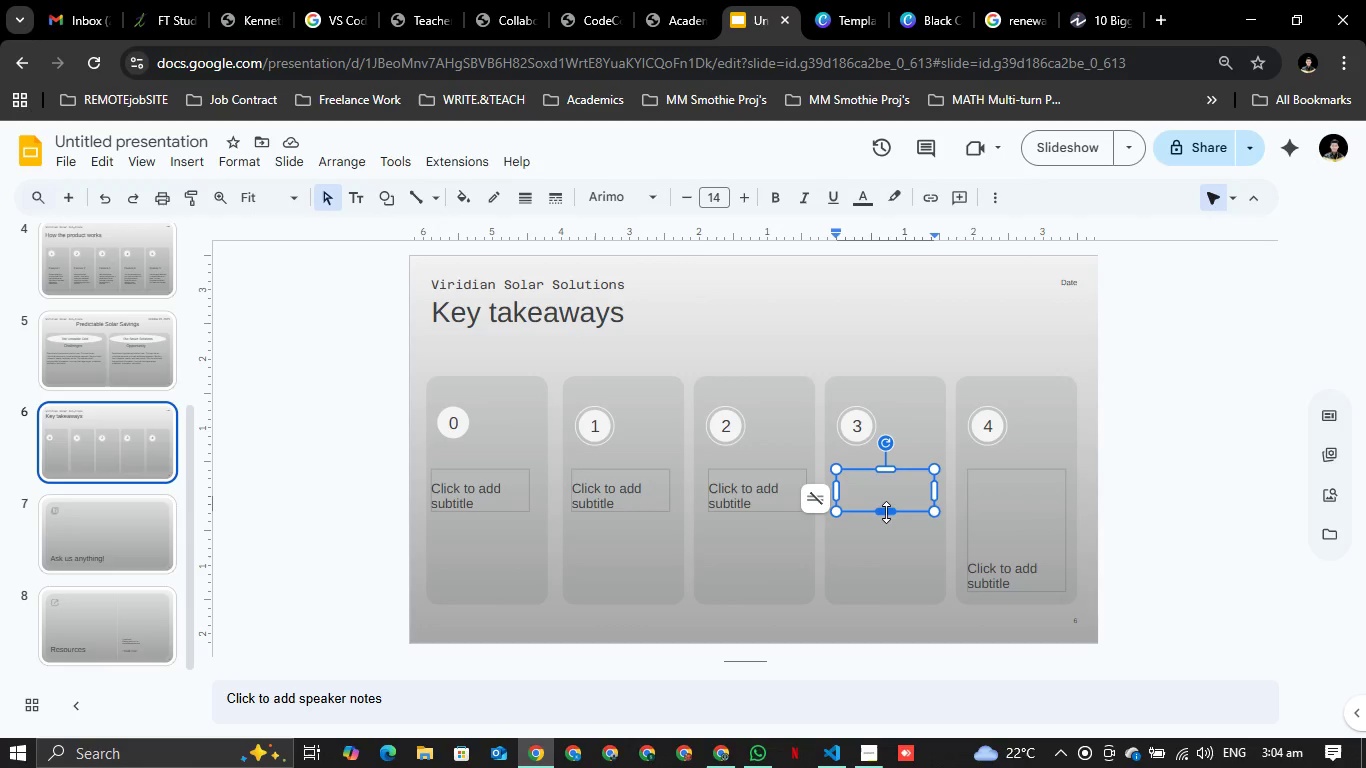 
left_click_drag(start_coordinate=[888, 509], to_coordinate=[876, 601])
 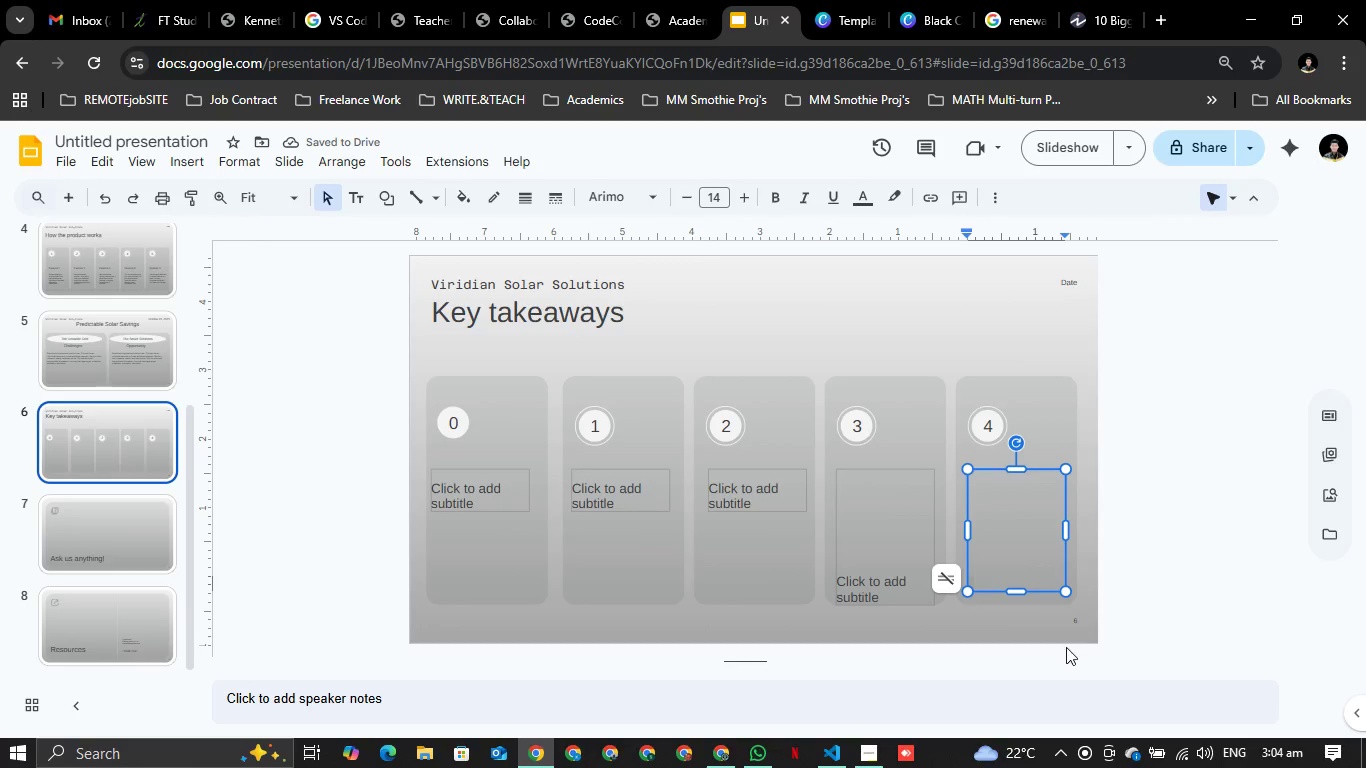 
left_click_drag(start_coordinate=[1017, 588], to_coordinate=[1029, 601])
 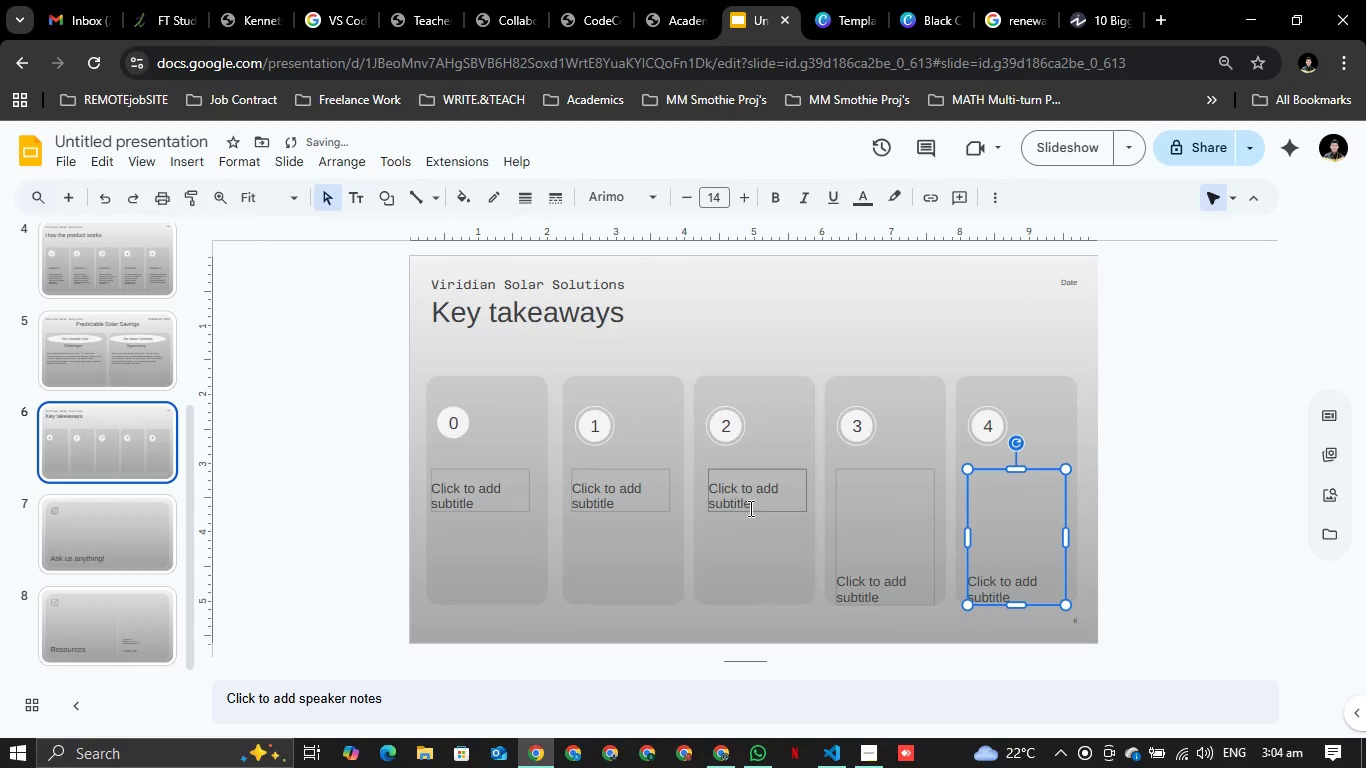 
left_click([748, 508])
 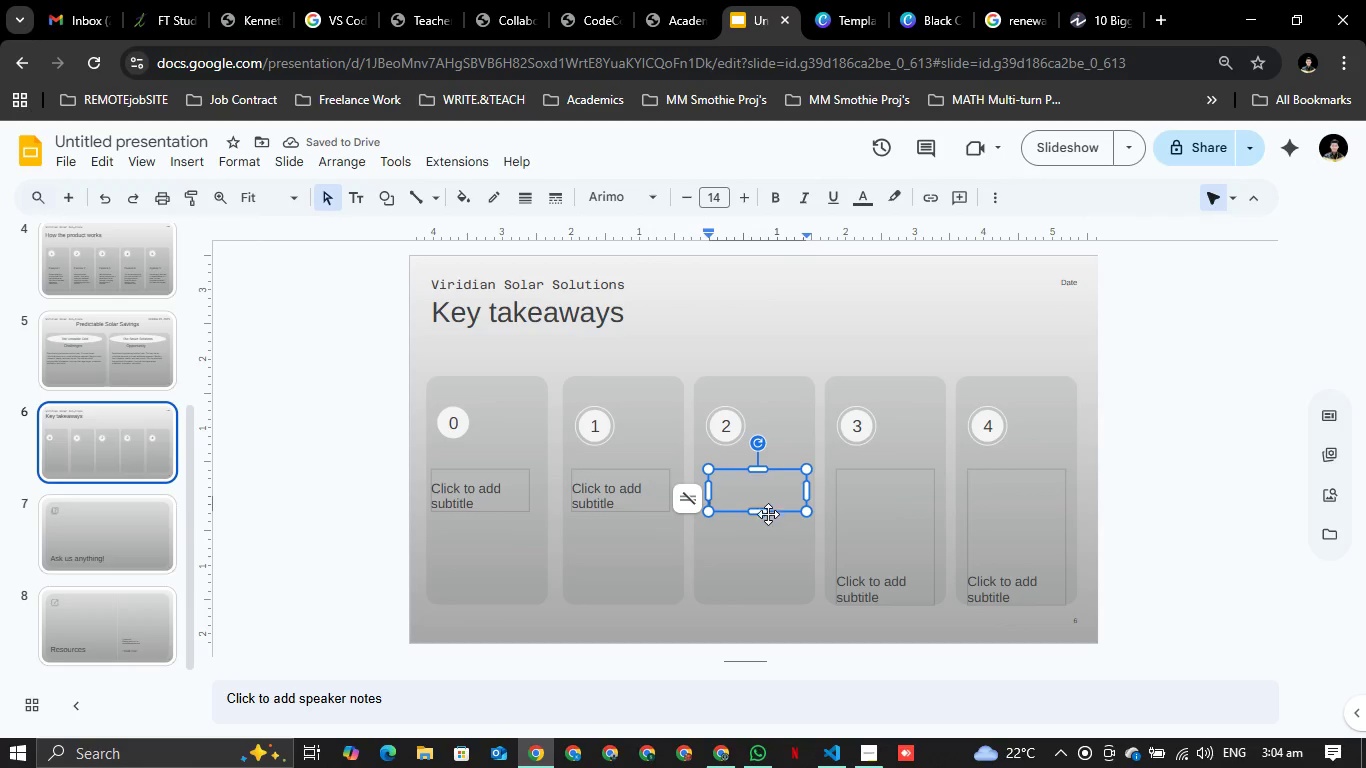 
left_click_drag(start_coordinate=[764, 513], to_coordinate=[759, 603])
 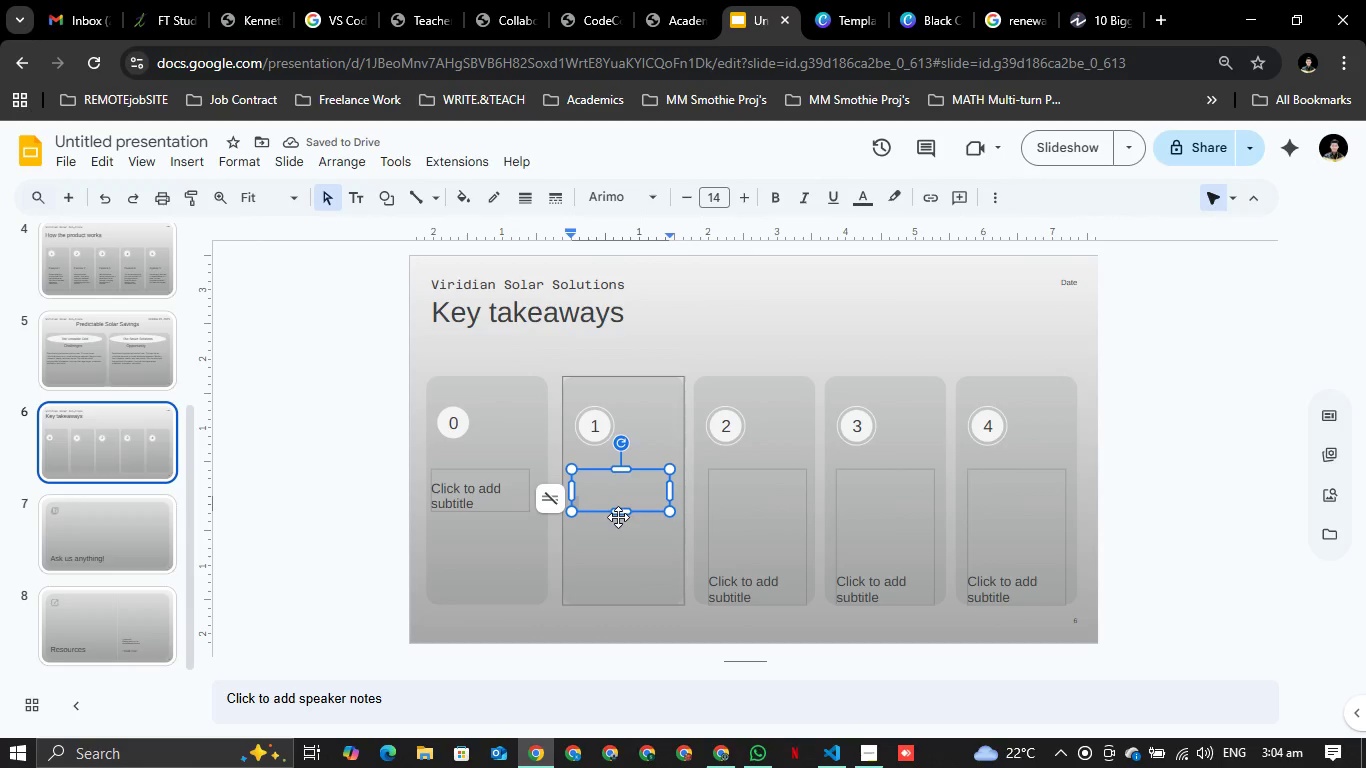 
left_click_drag(start_coordinate=[619, 520], to_coordinate=[619, 552])
 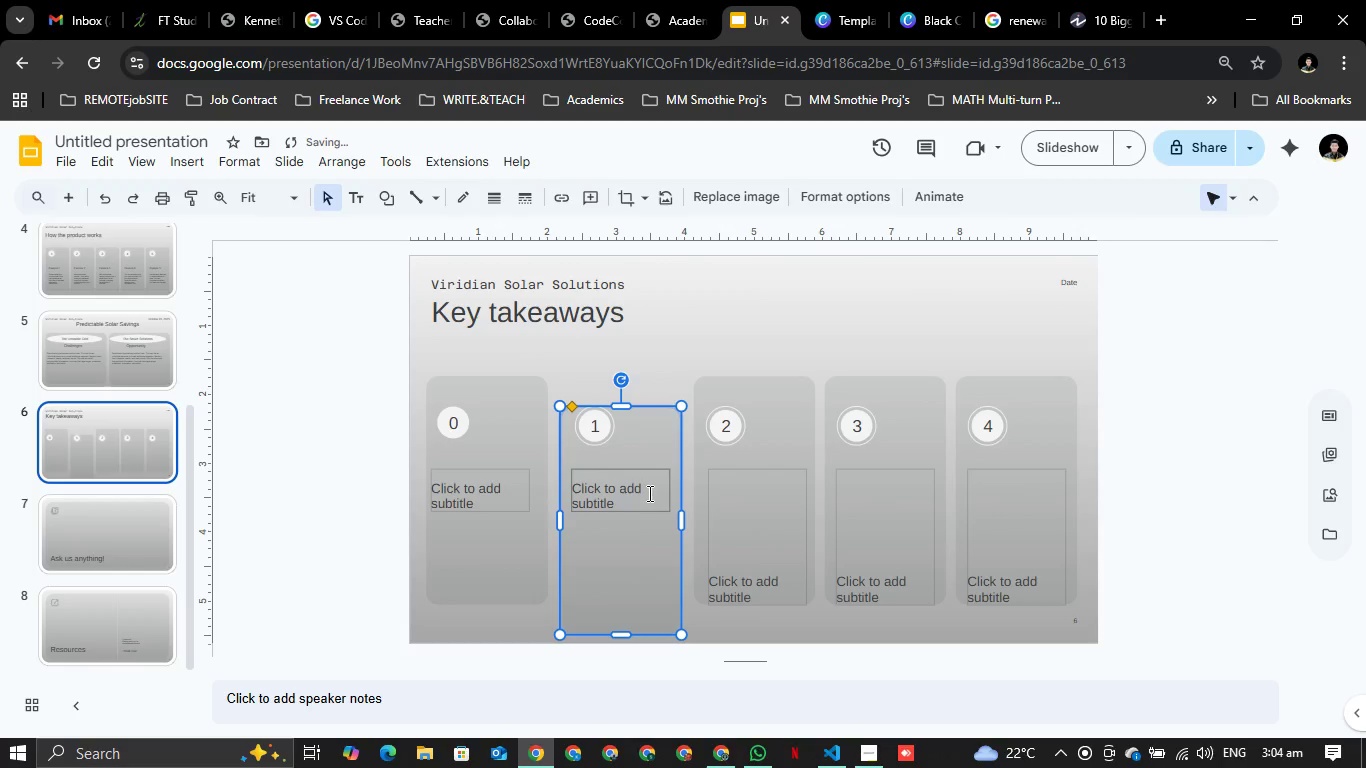 
left_click([648, 492])
 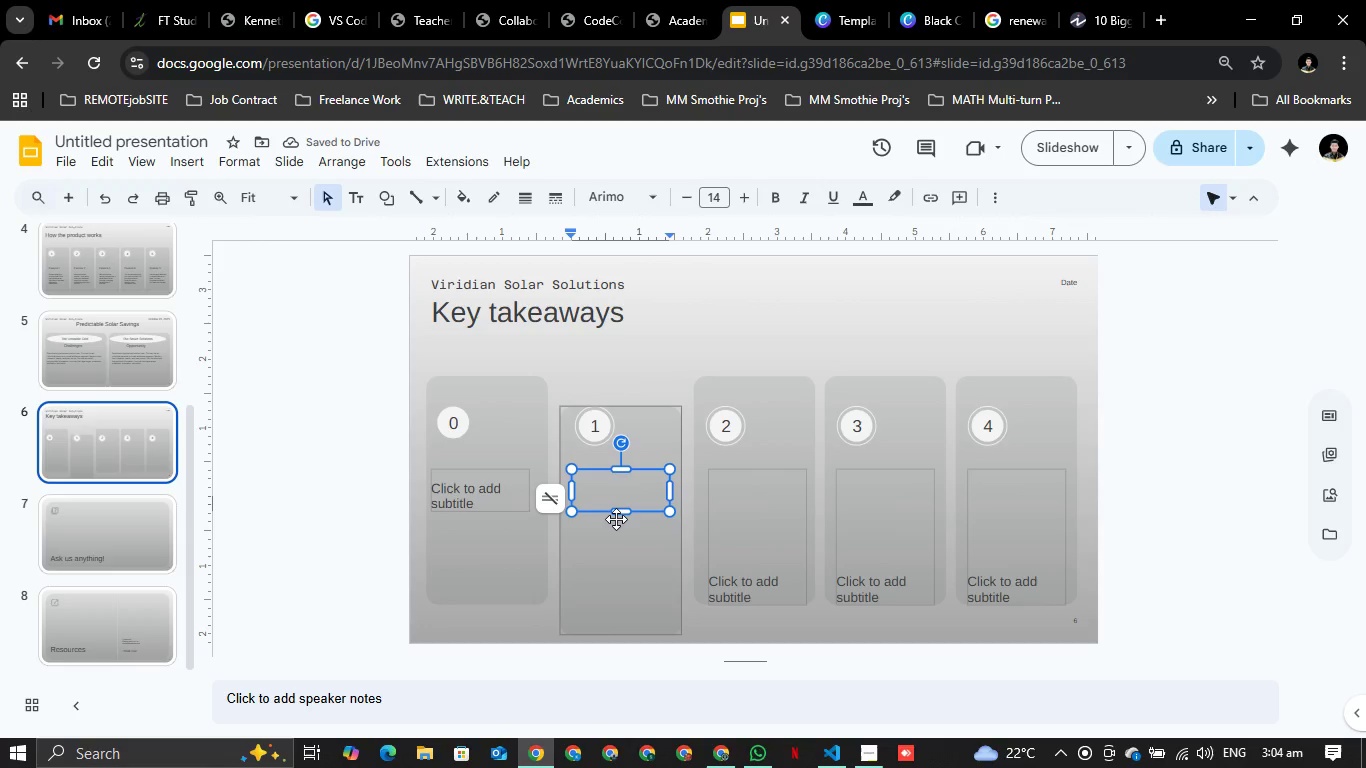 
left_click_drag(start_coordinate=[620, 511], to_coordinate=[649, 625])
 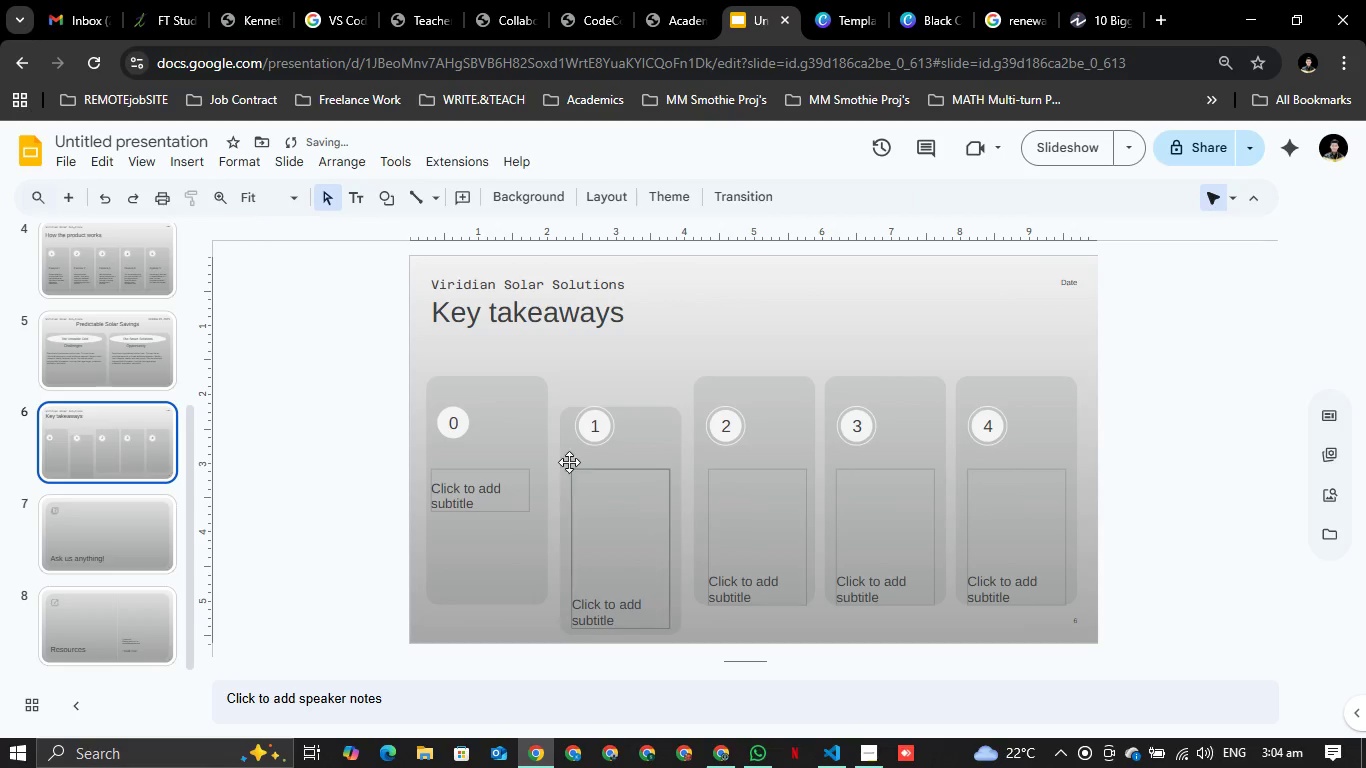 
left_click_drag(start_coordinate=[636, 434], to_coordinate=[644, 403])
 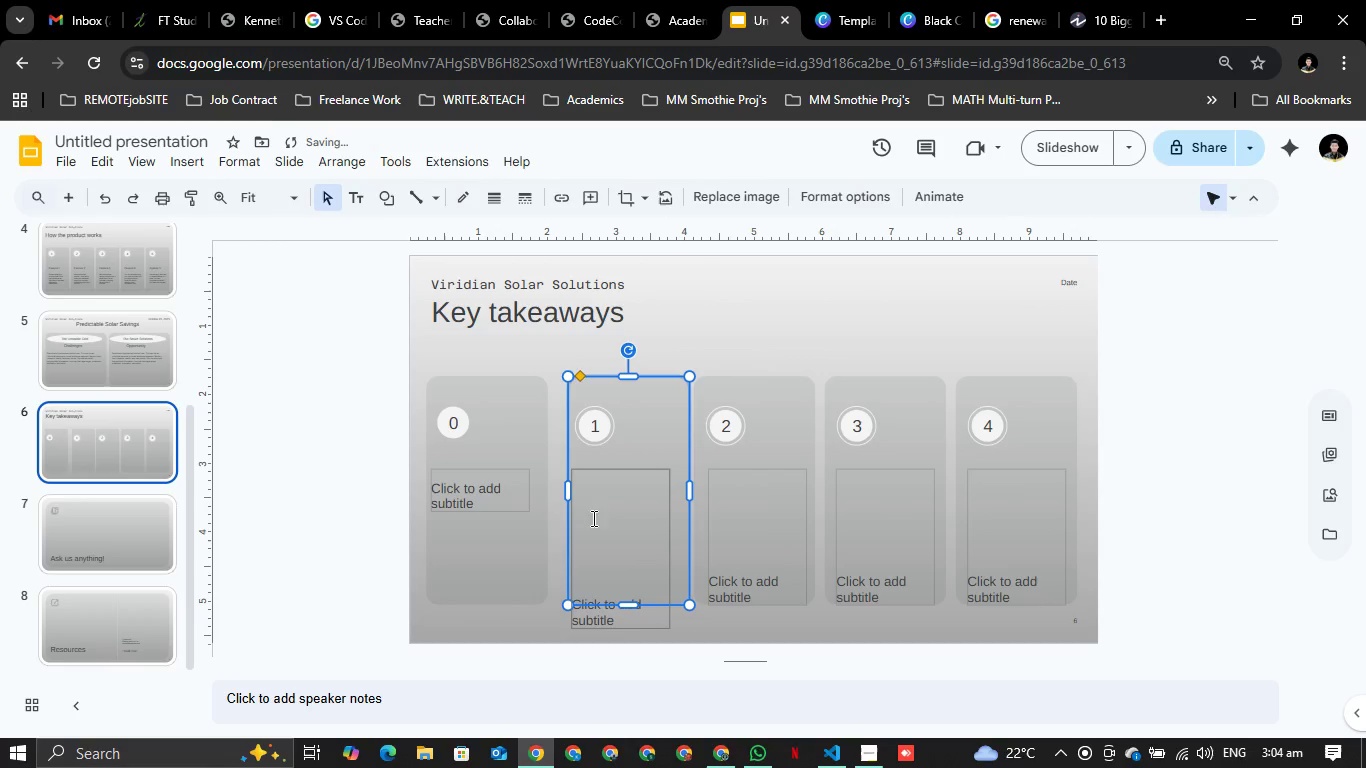 
left_click([634, 502])
 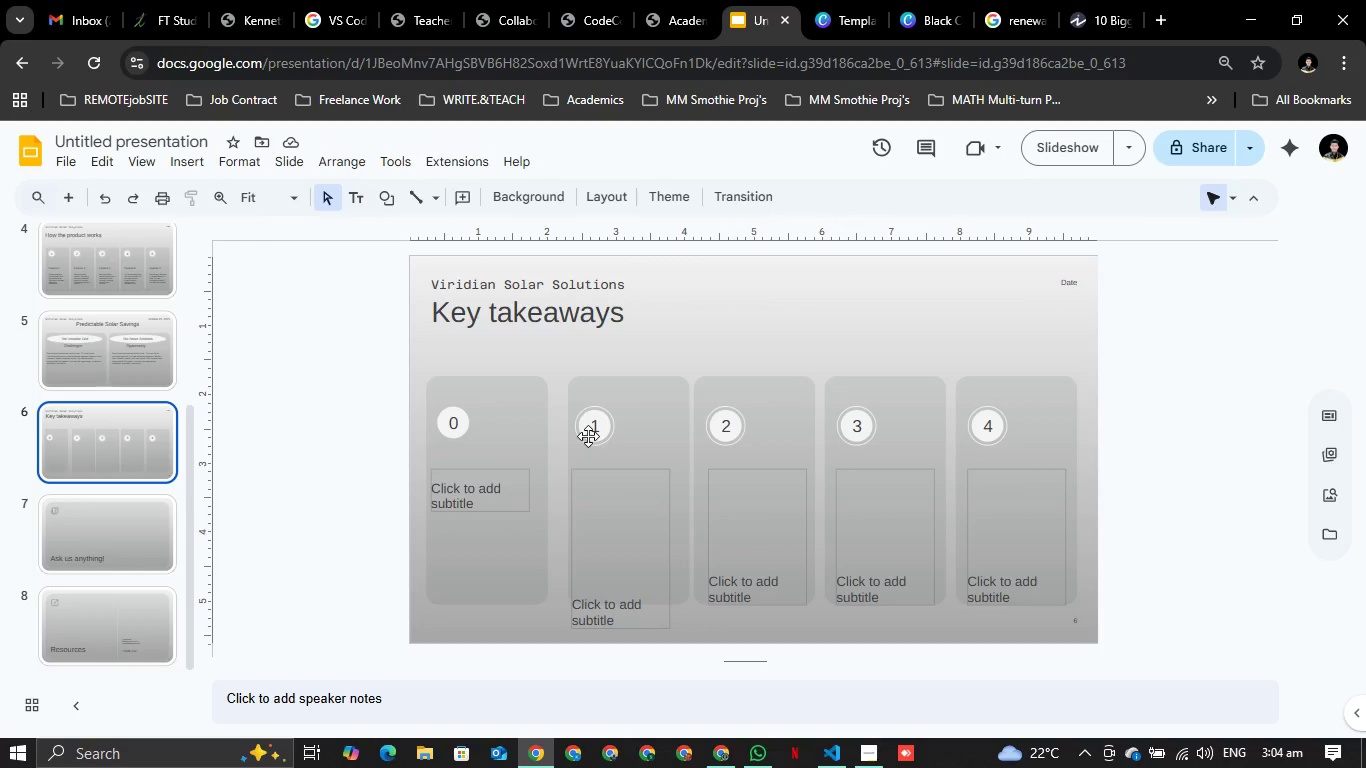 
left_click_drag(start_coordinate=[664, 403], to_coordinate=[655, 403])
 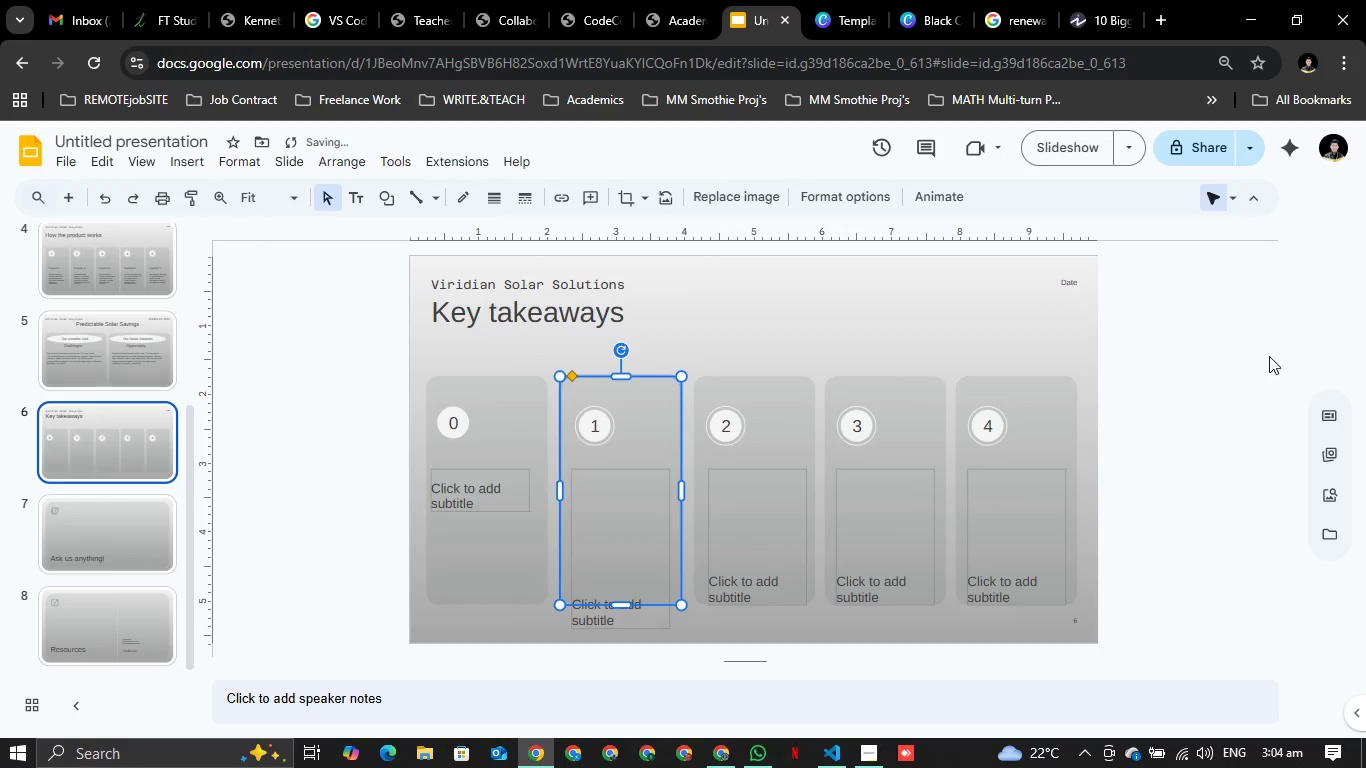 
left_click([1278, 351])
 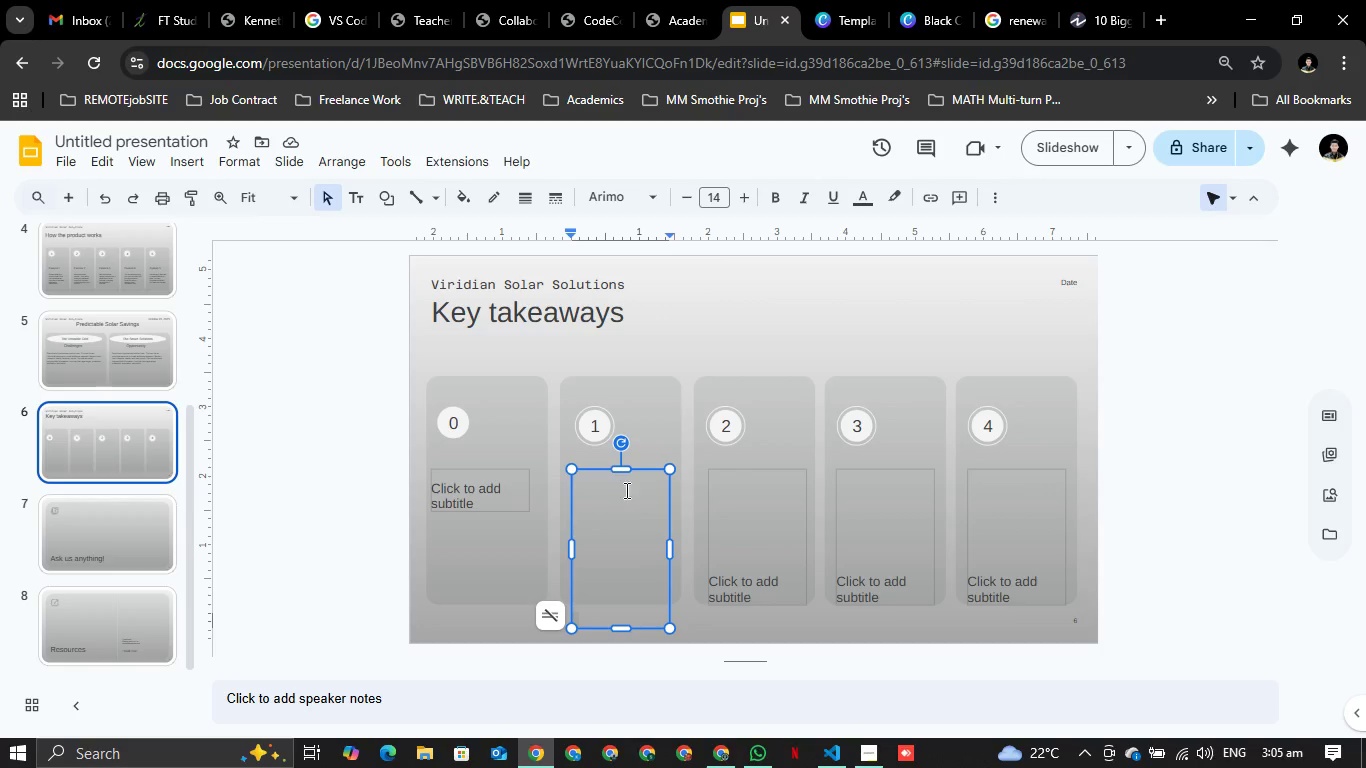 
wait(6.45)
 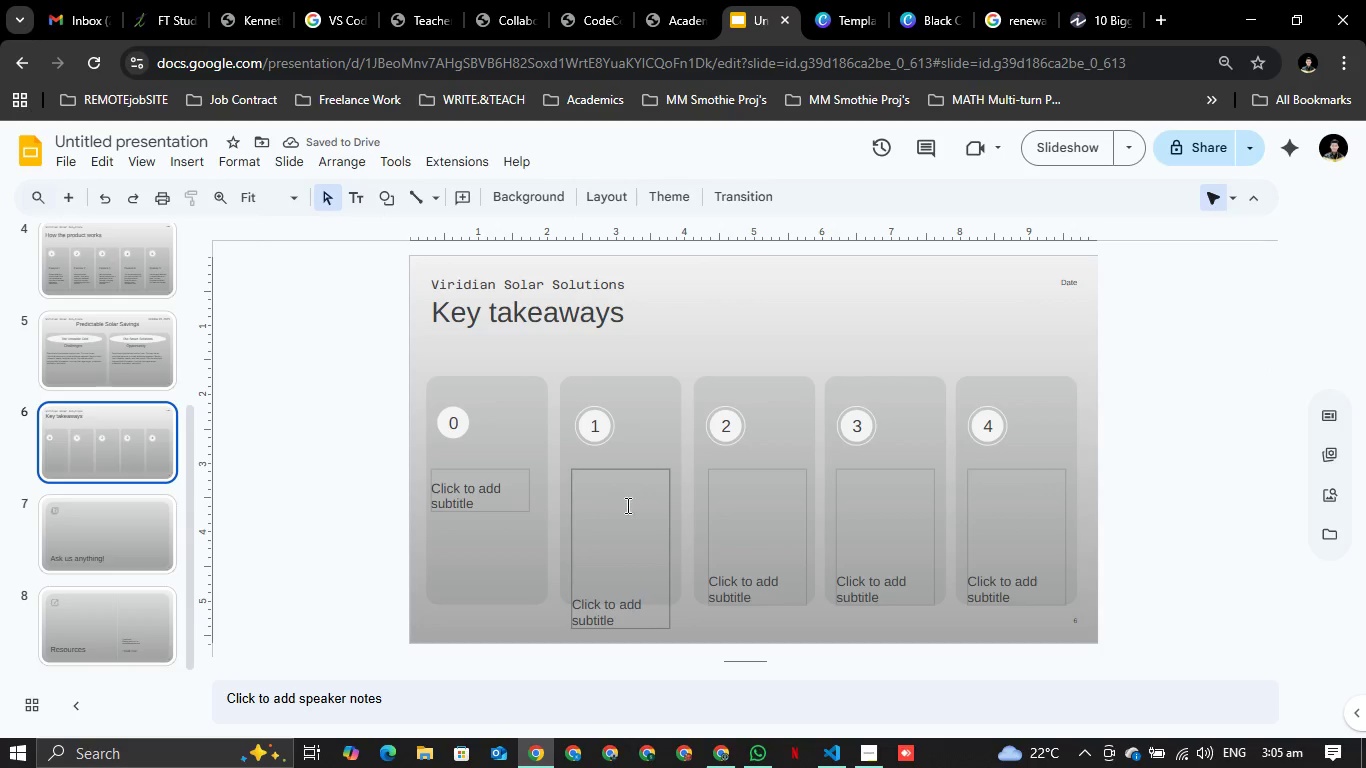 
left_click_drag(start_coordinate=[641, 464], to_coordinate=[640, 457])
 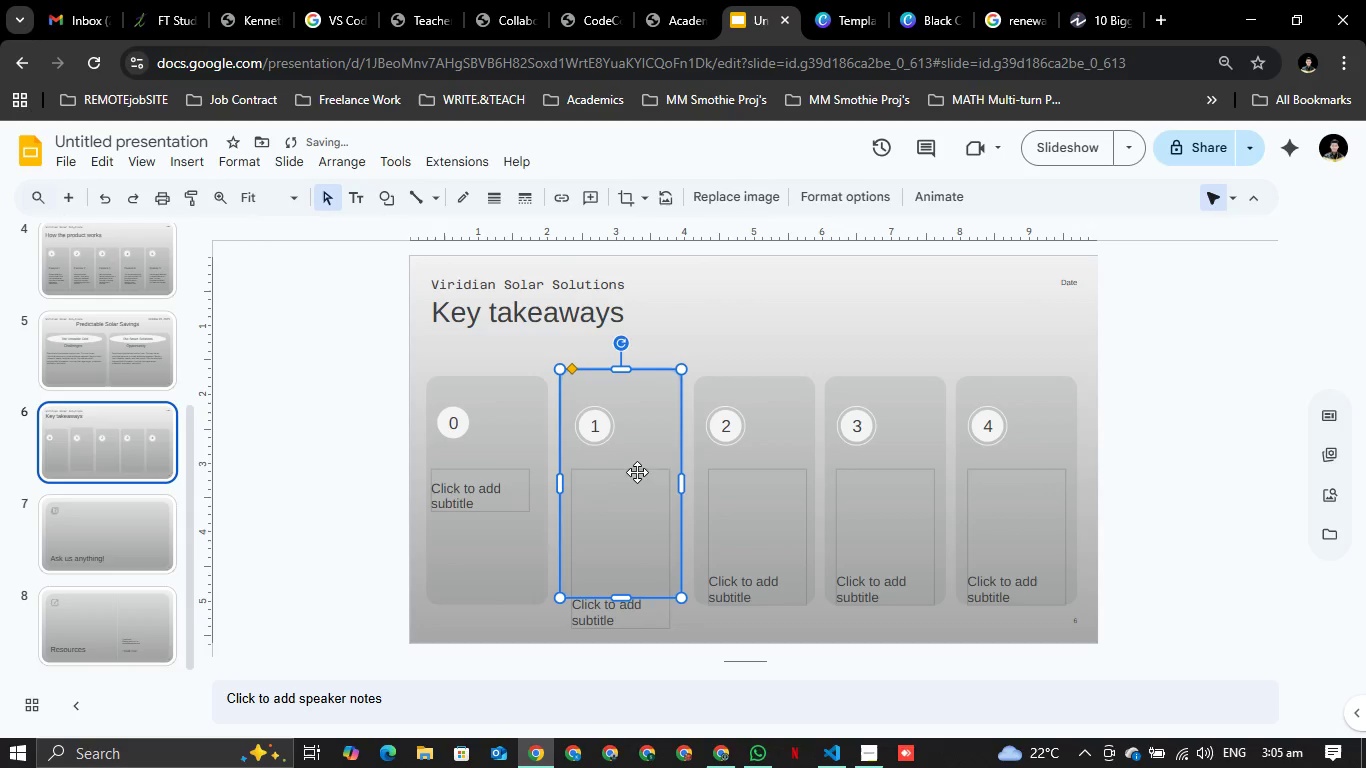 
key(Control+Z)
 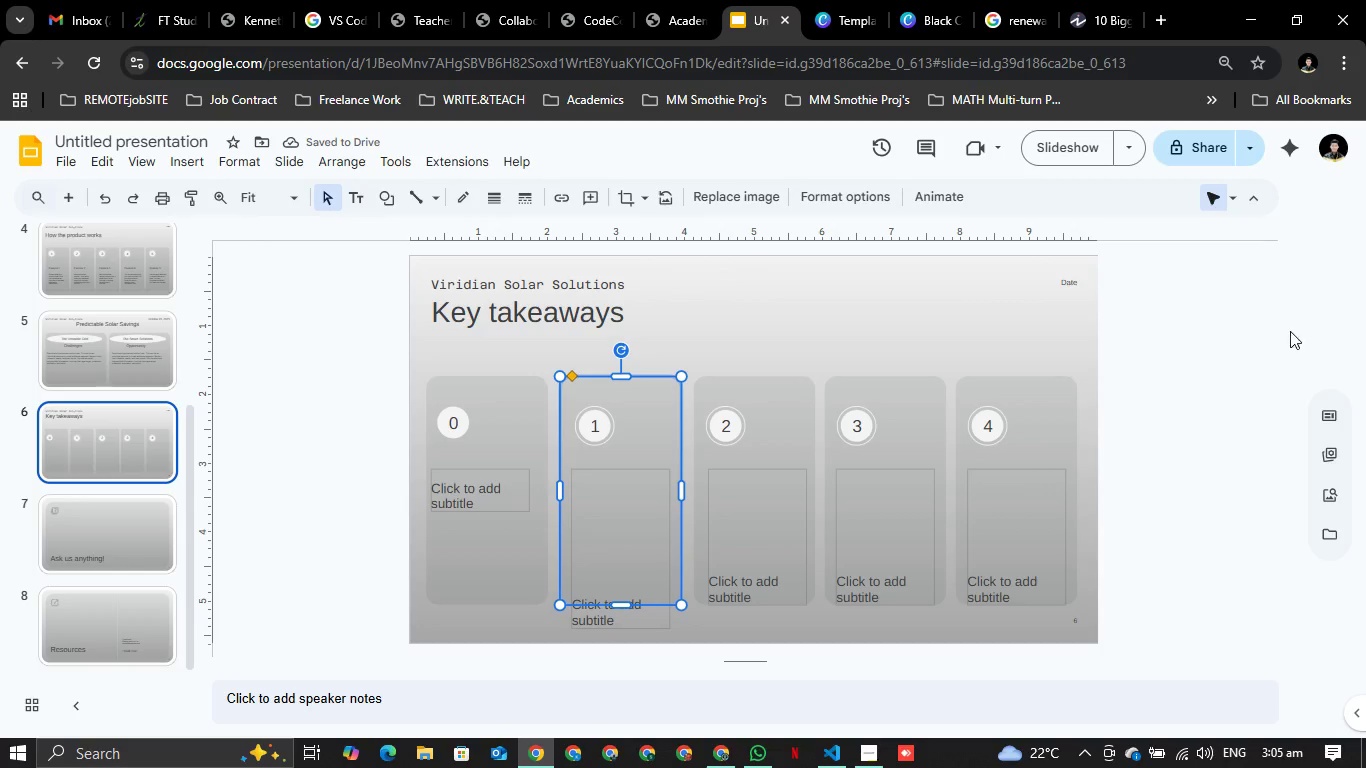 
key(Alt+AltLeft)
 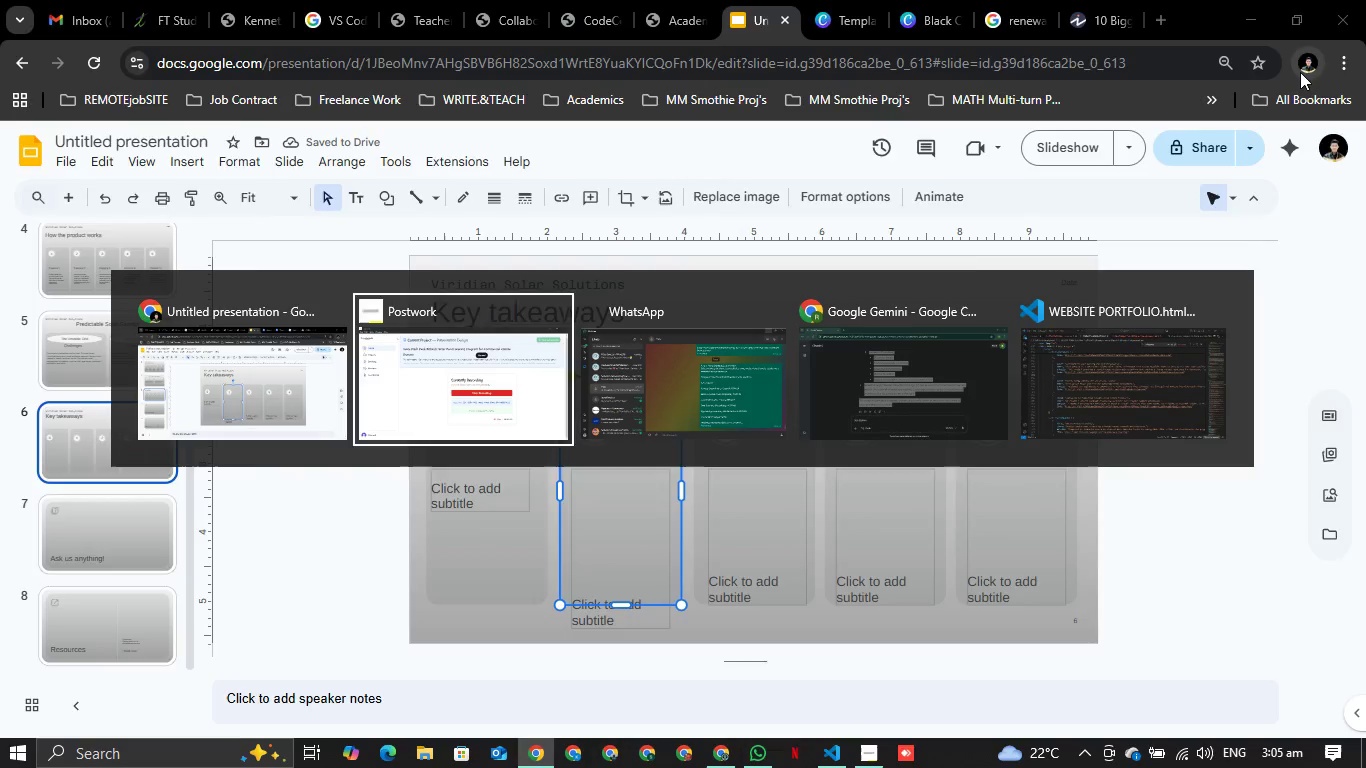 
key(Alt+Tab)